 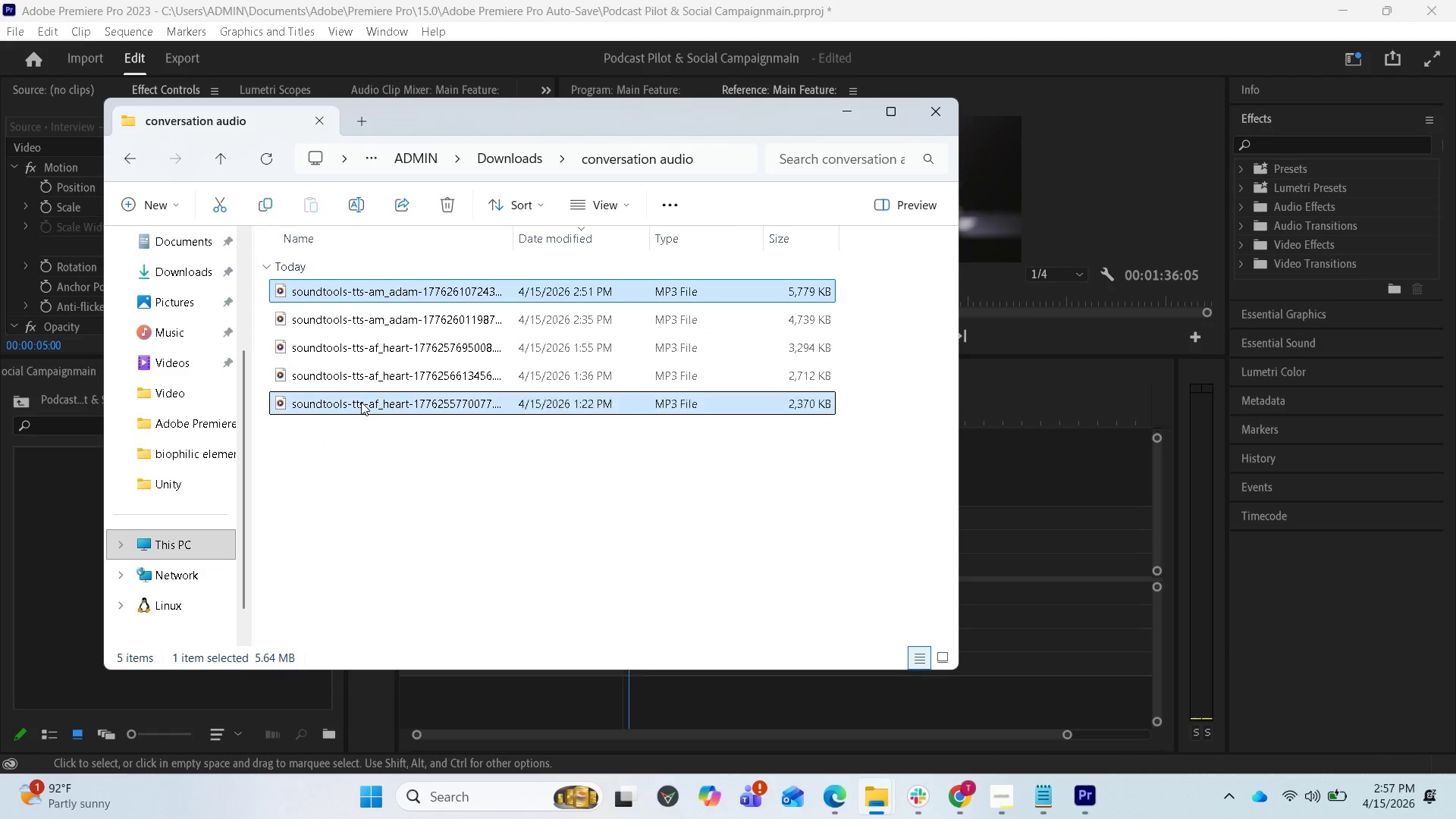 
left_click([378, 297])
 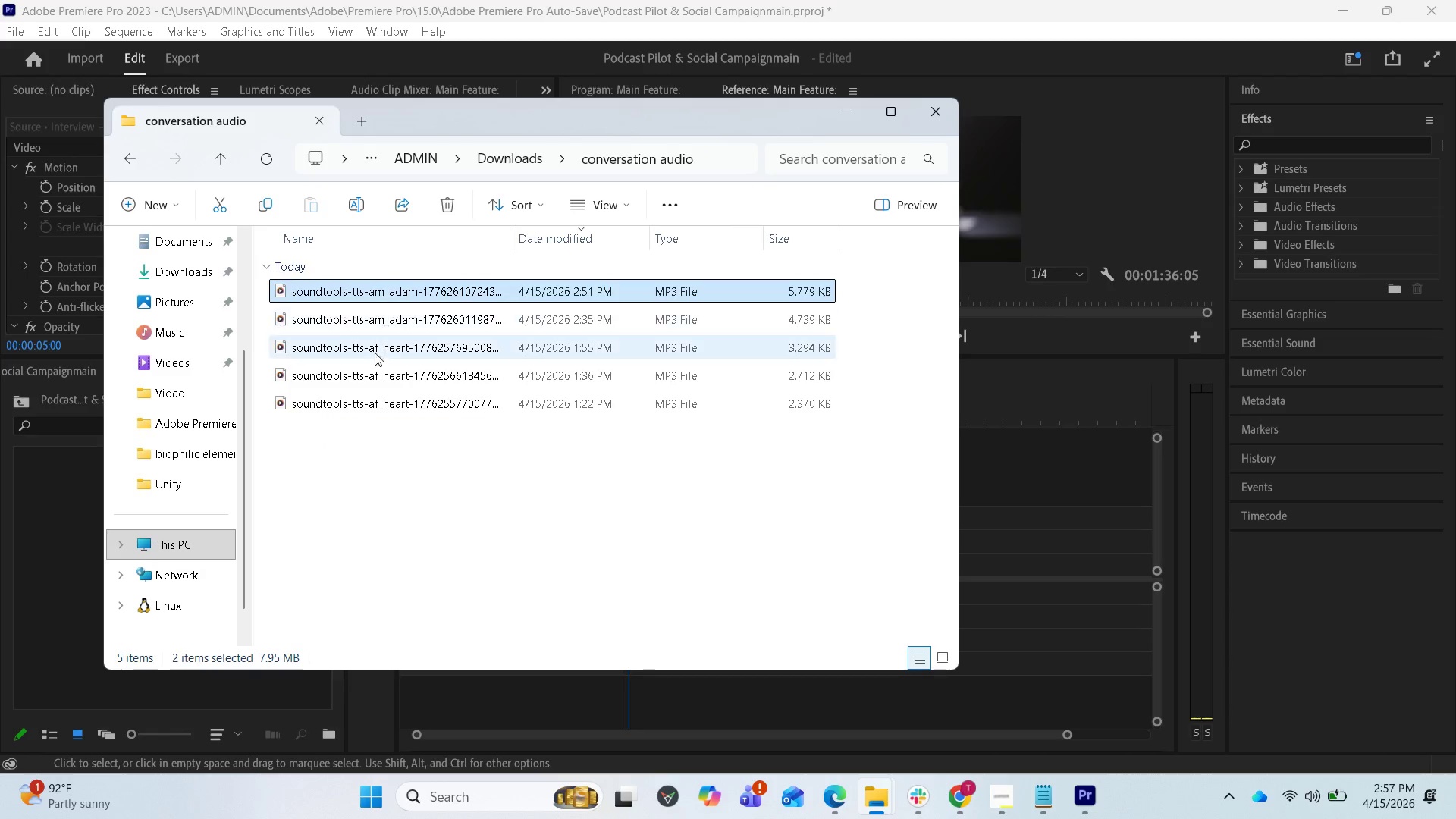 
hold_key(key=ShiftLeft, duration=0.72)
left_click([365, 400])
 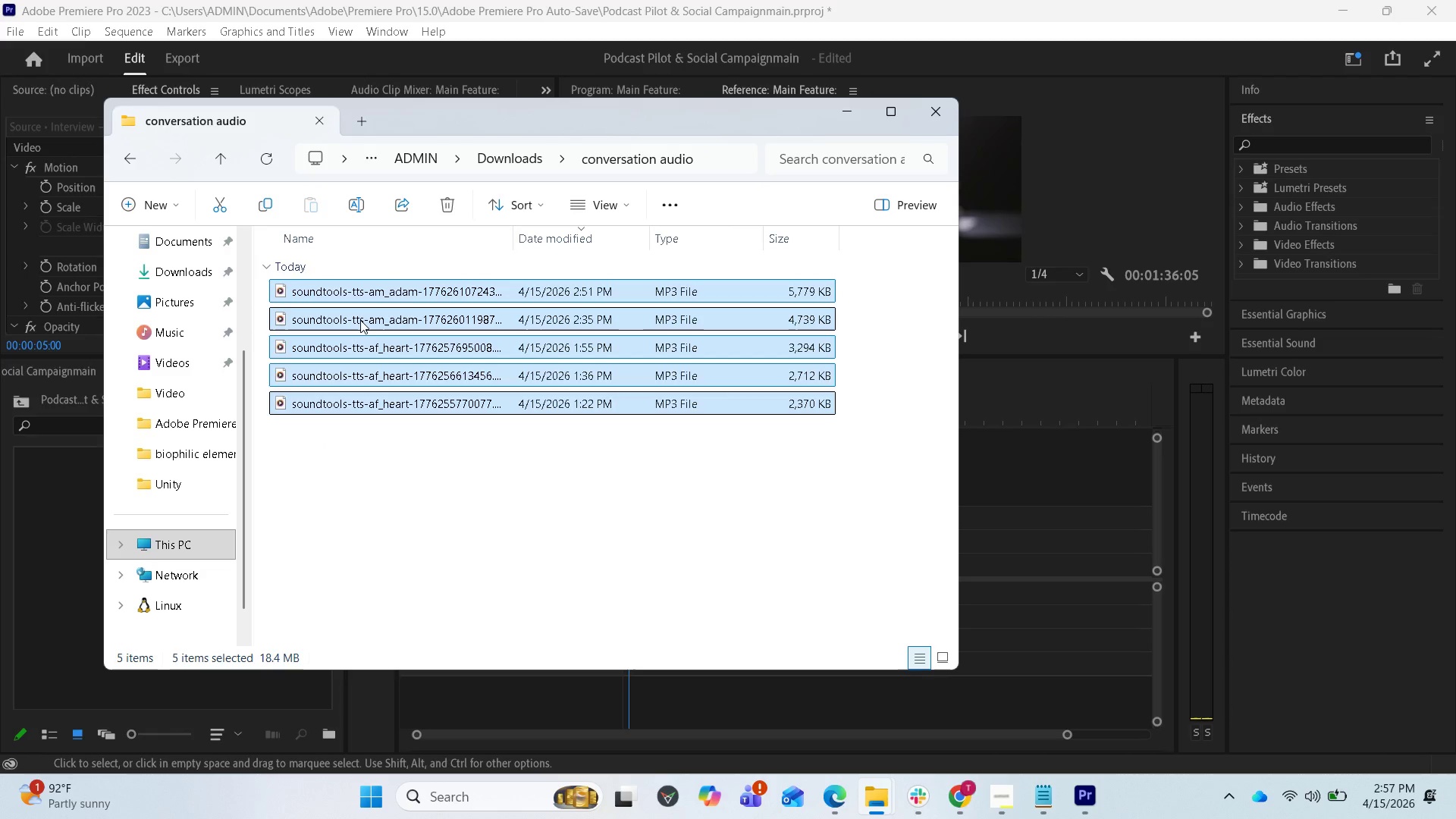 
left_click_drag(start_coordinate=[360, 320], to_coordinate=[36, 585])
 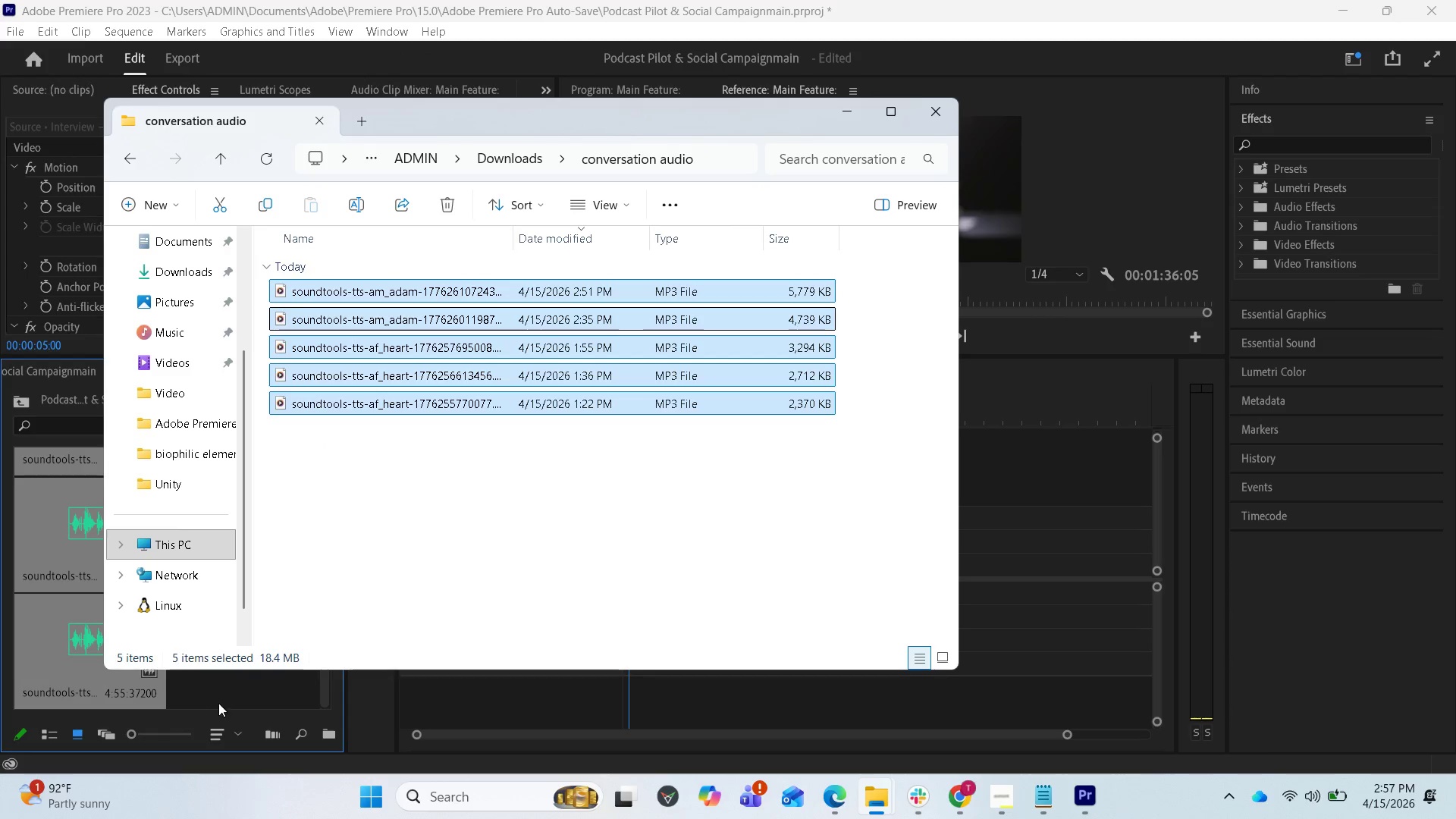 
left_click([233, 702])
 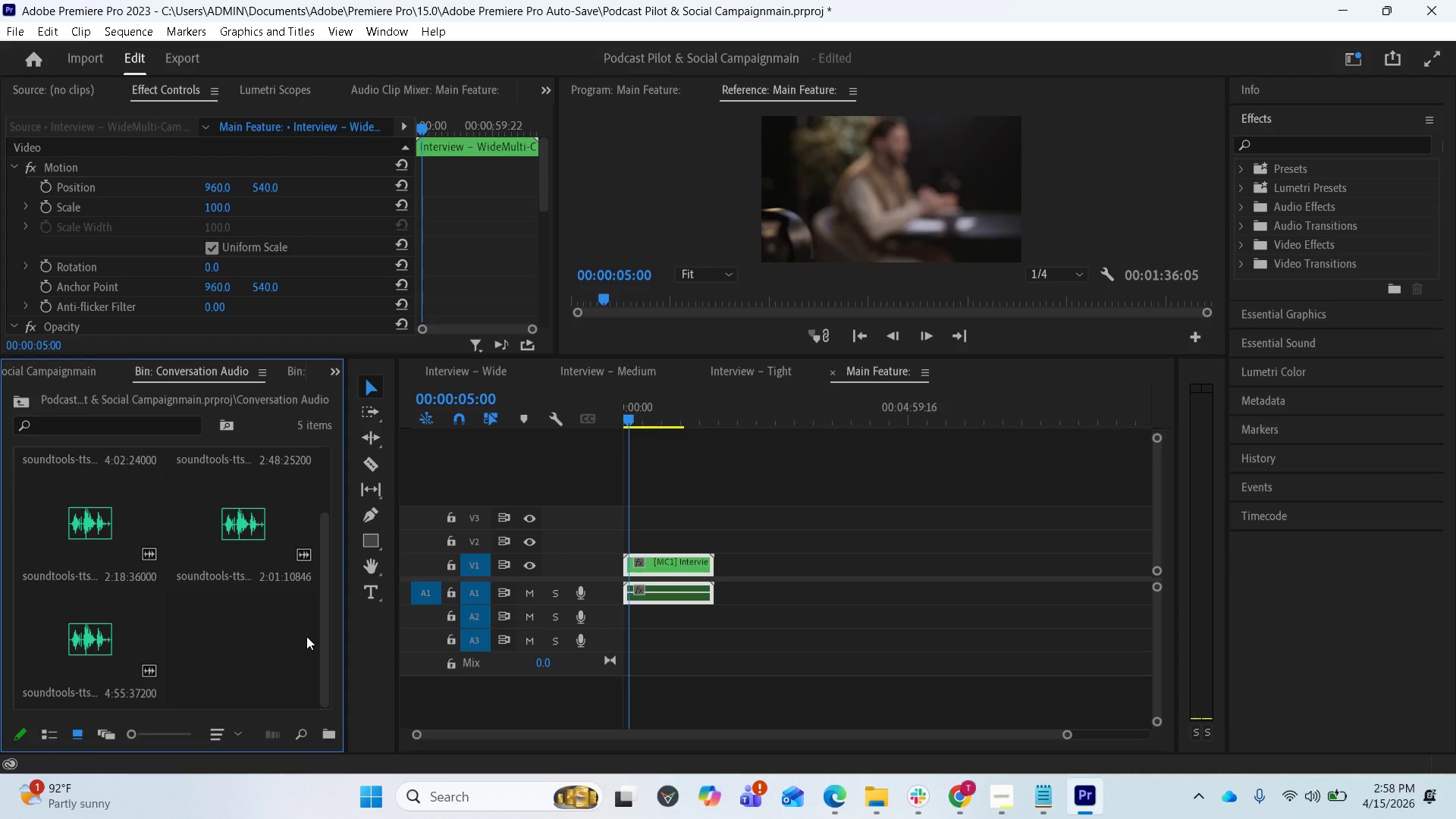 
wait(5.89)
 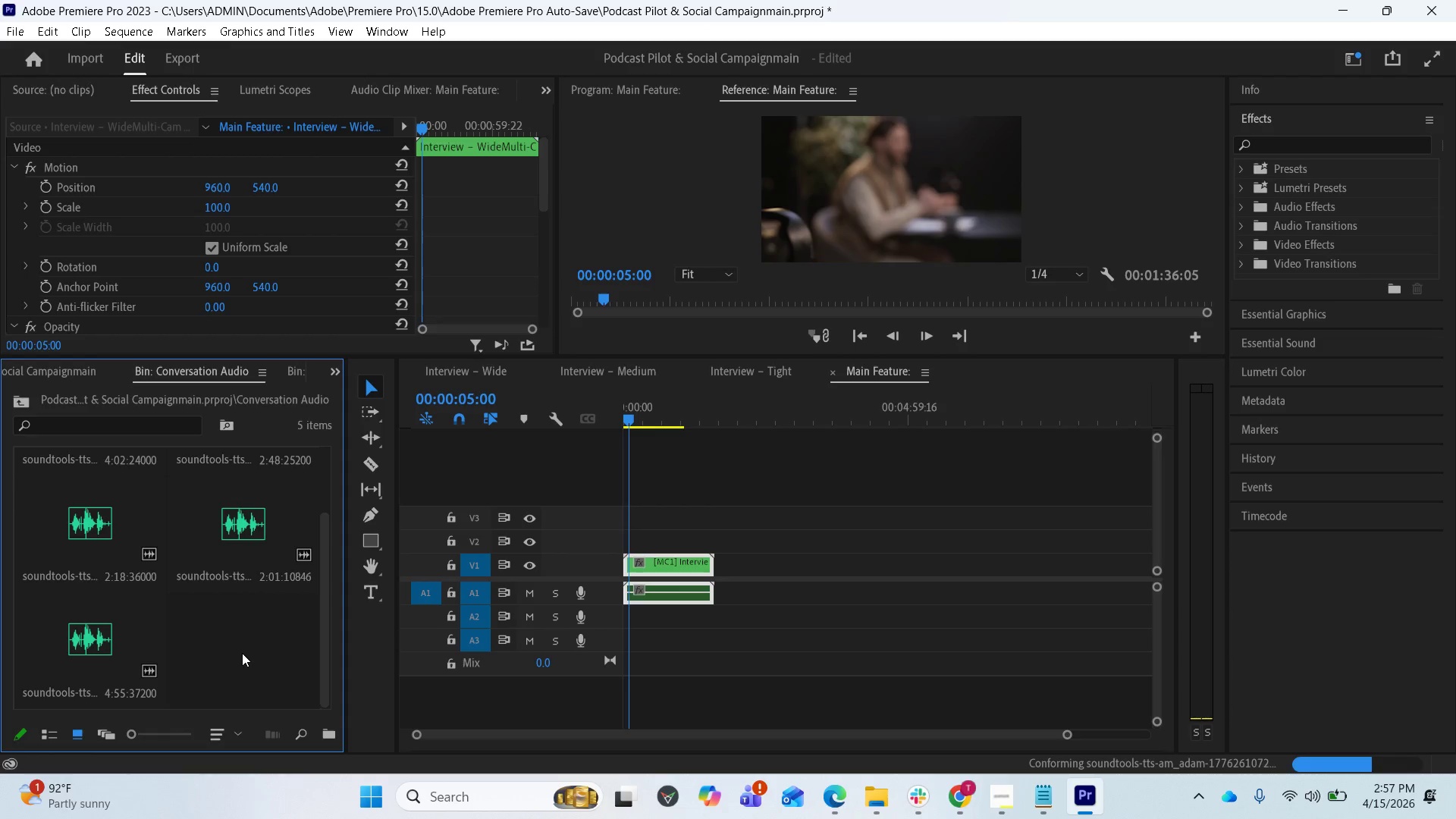 
left_click([675, 99])
 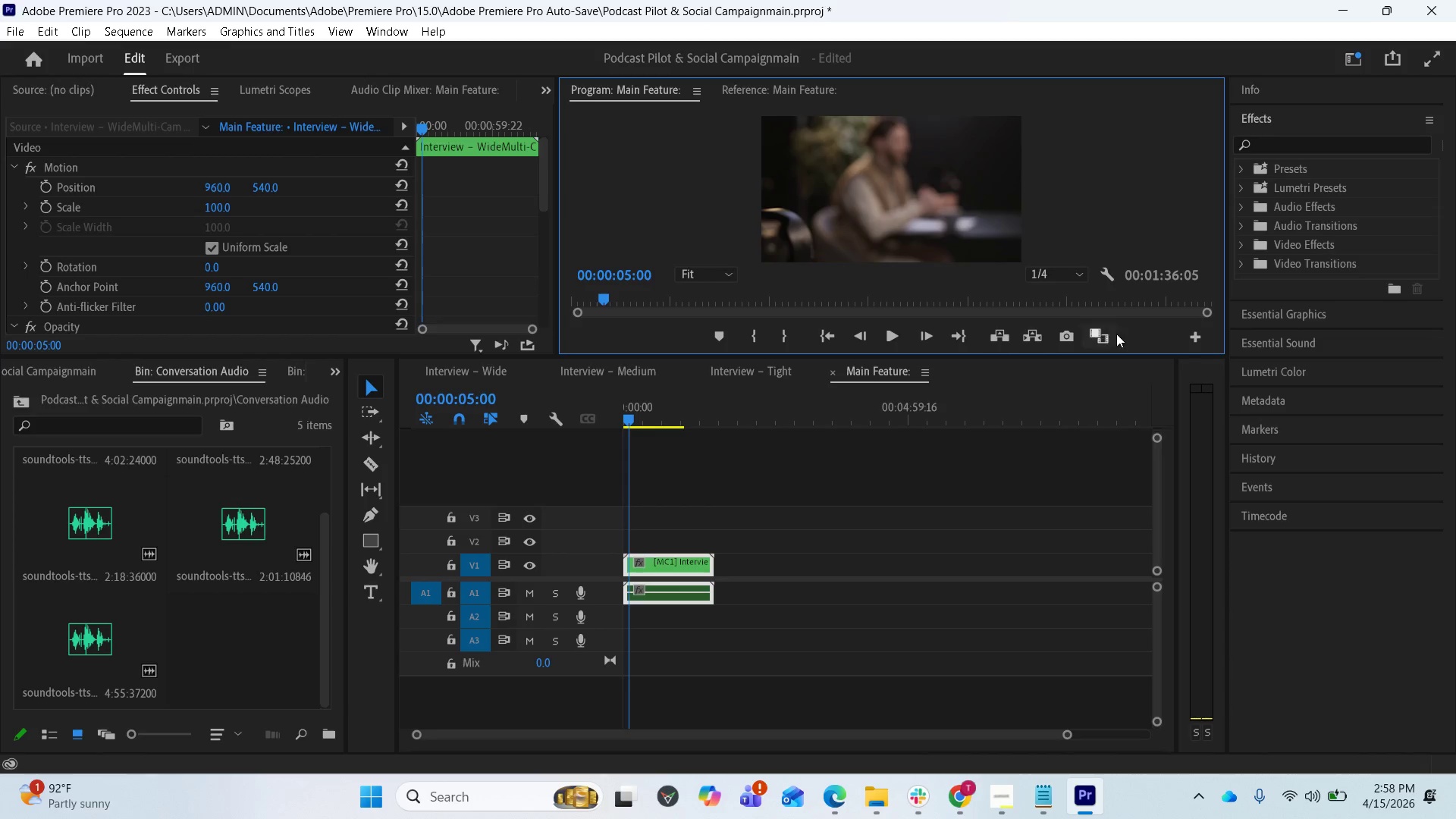 
mouse_move([1166, 309])
 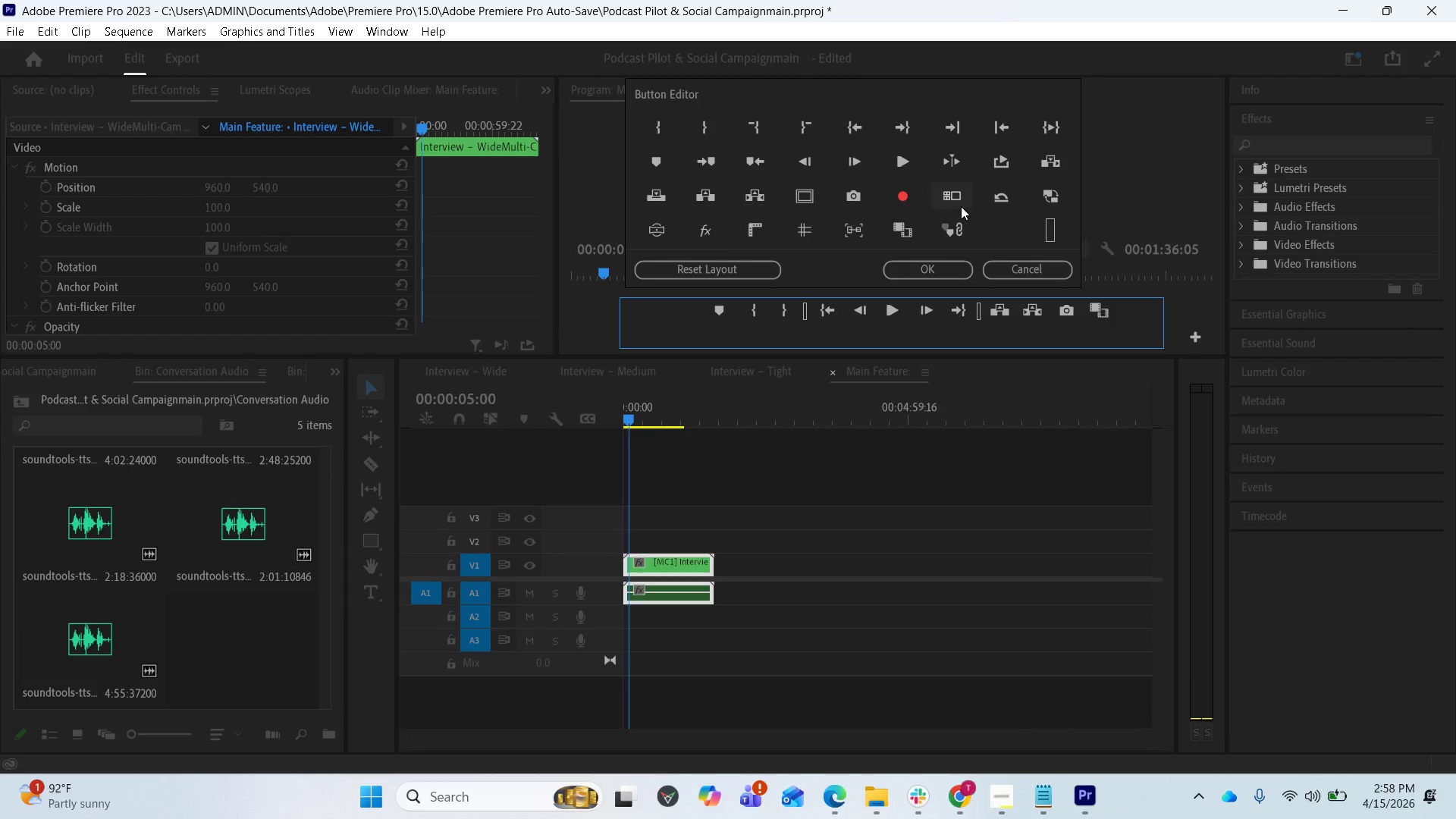 
left_click_drag(start_coordinate=[951, 200], to_coordinate=[896, 334])
 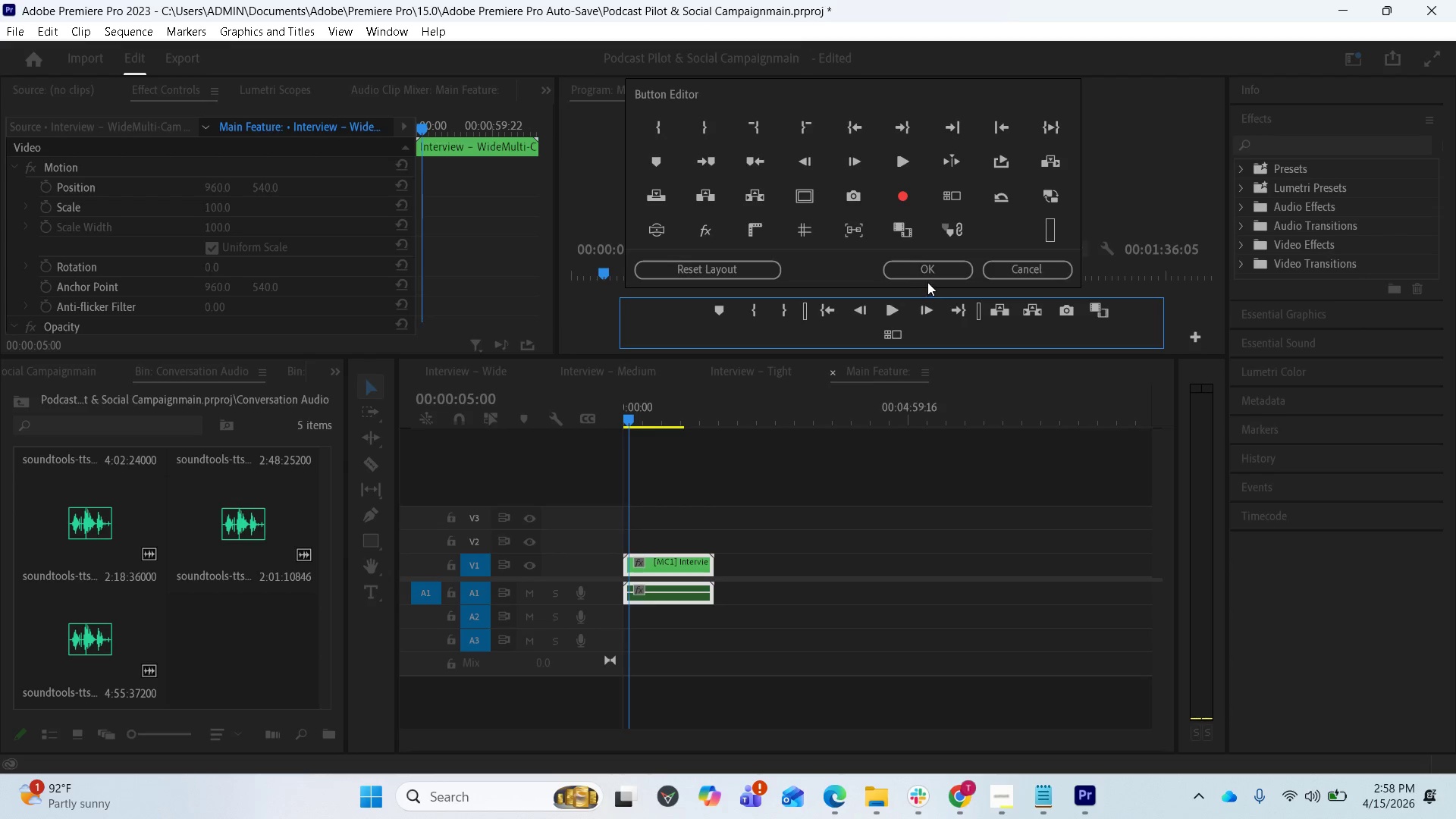 
left_click([929, 275])
 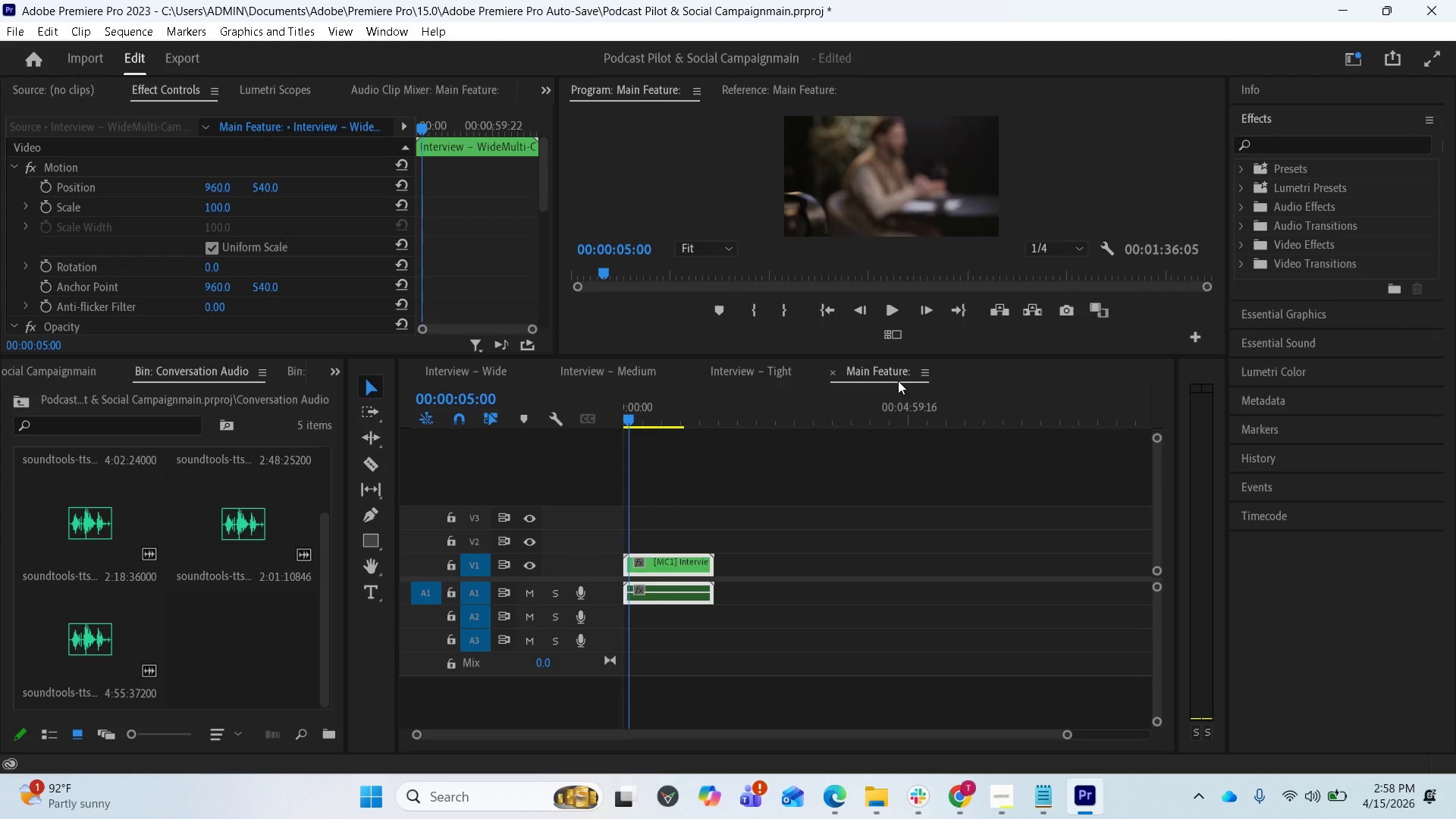 
wait(8.41)
 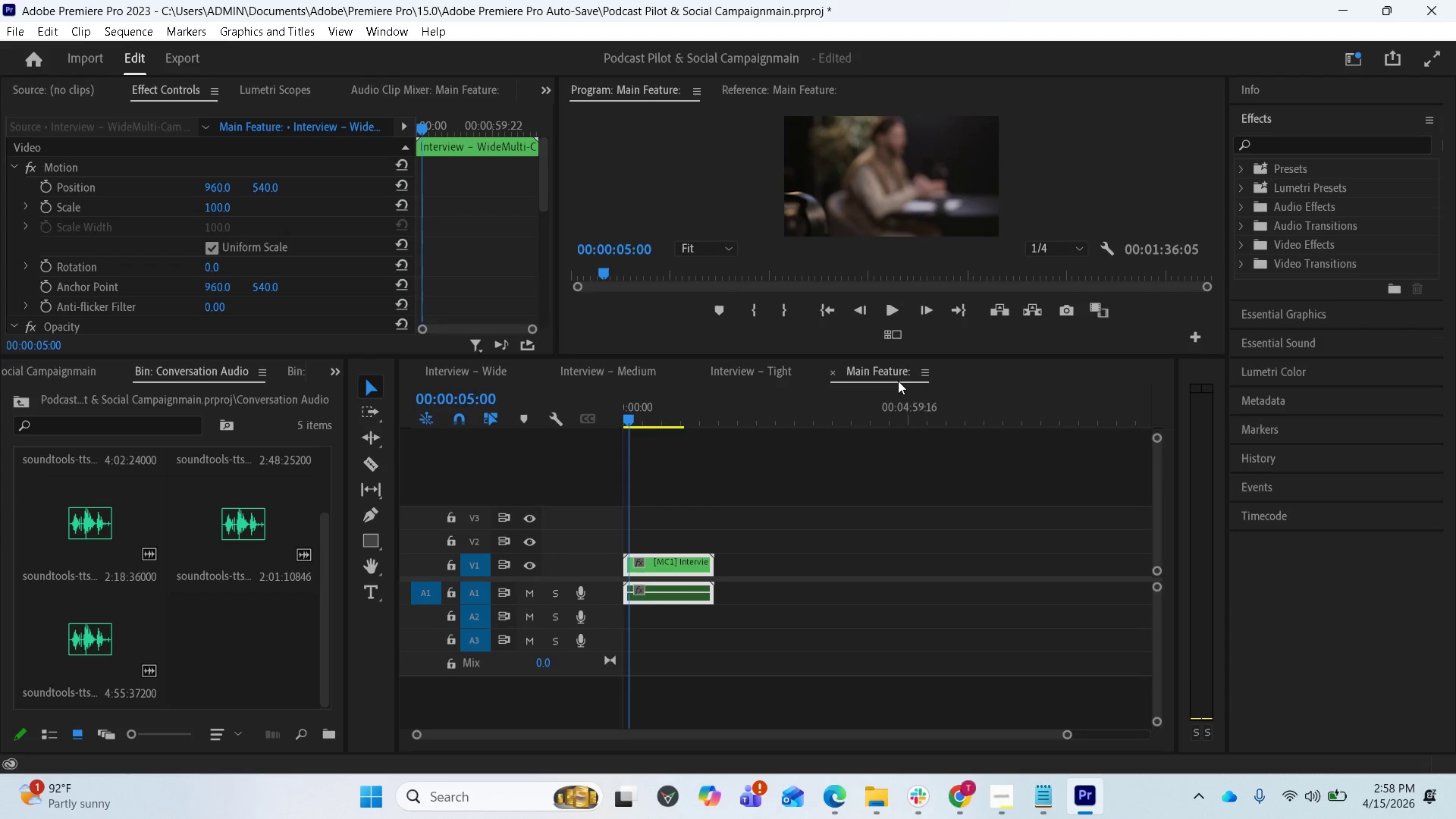 
left_click([893, 339])
 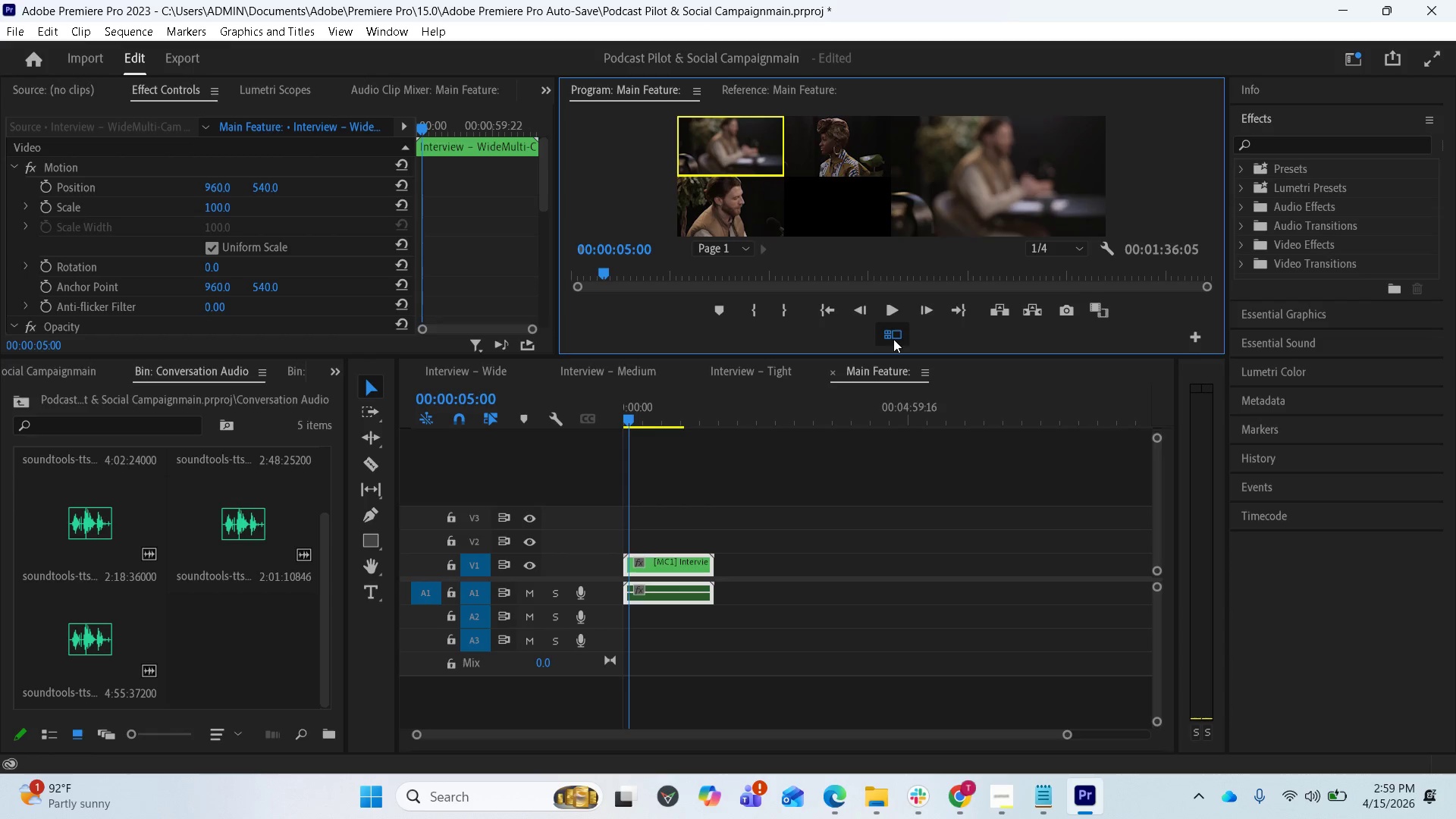 
wait(94.31)
 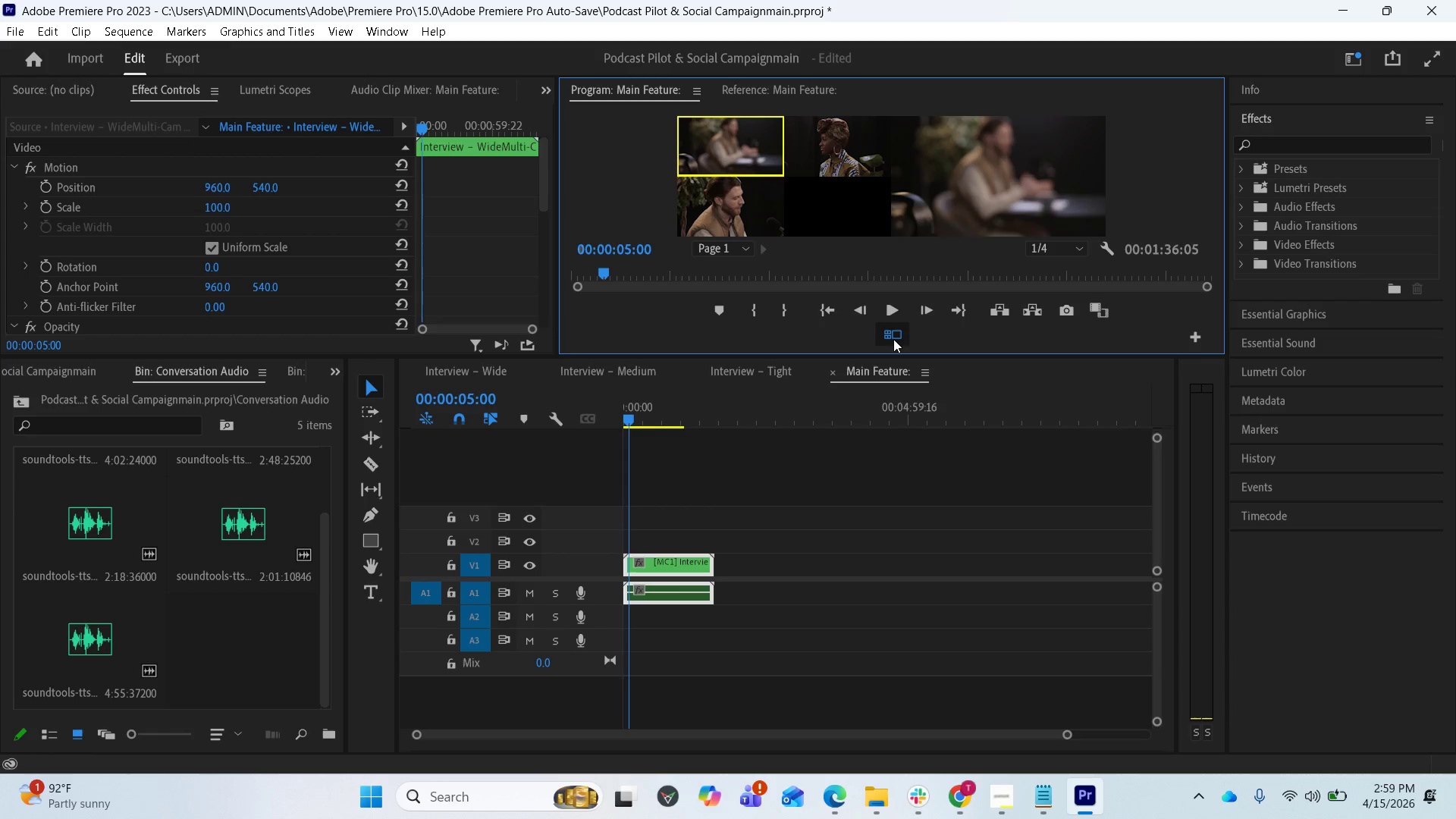 
mouse_move([194, 584])
 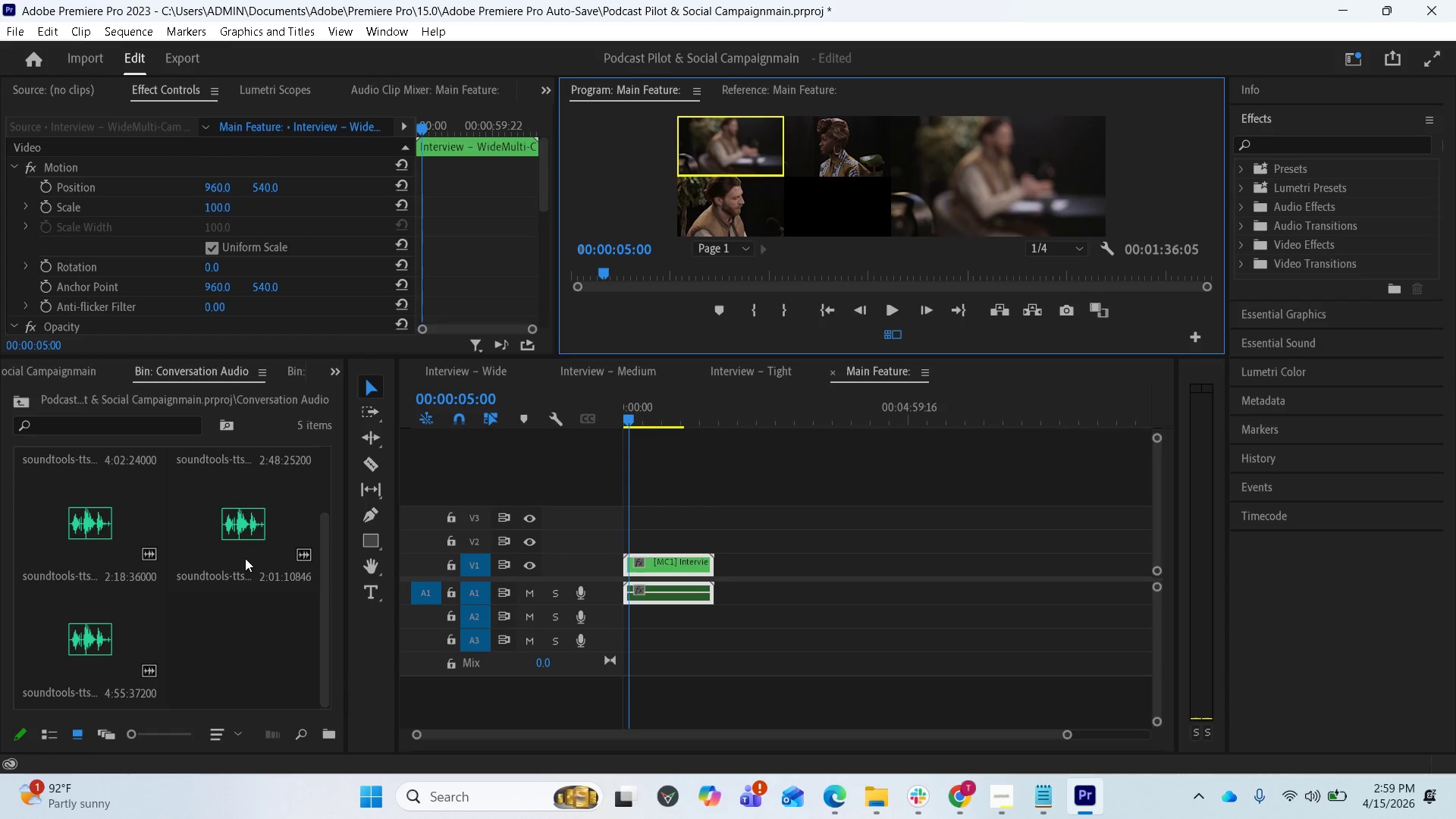 
wait(11.26)
 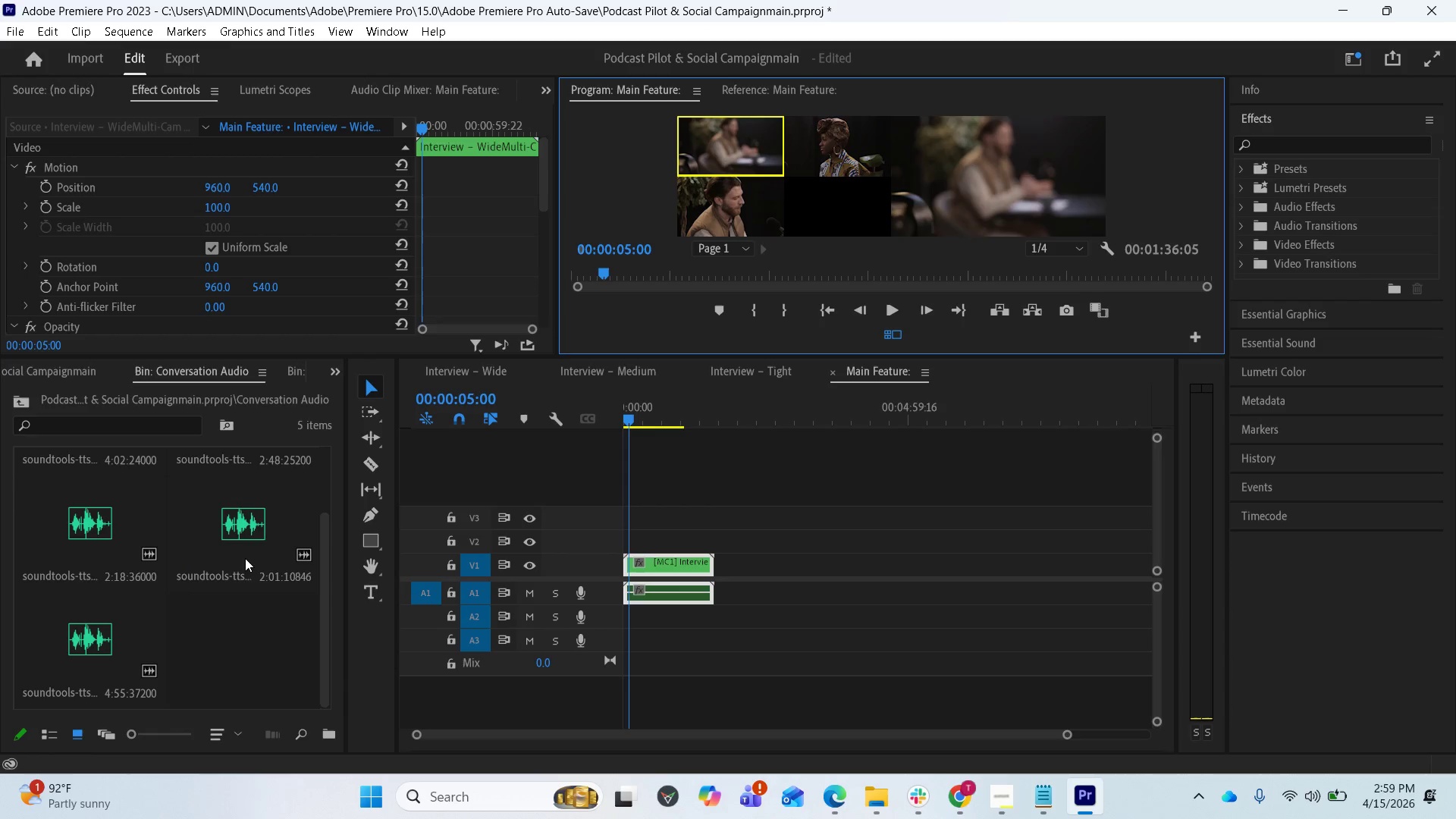 
scroll: coordinate [147, 591], scroll_direction: up, amount: 2.0
 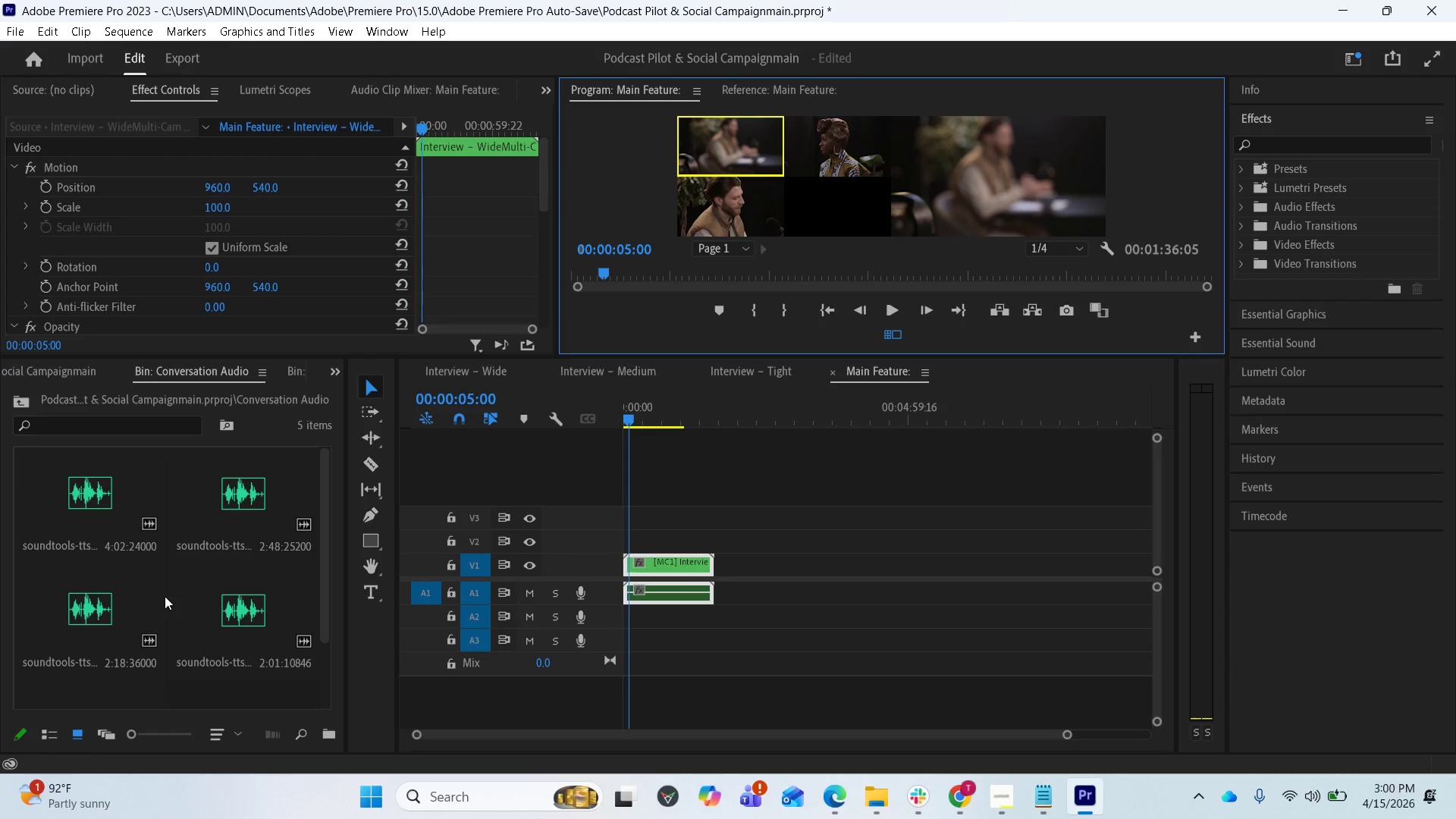 
scroll: coordinate [165, 596], scroll_direction: down, amount: 1.0
 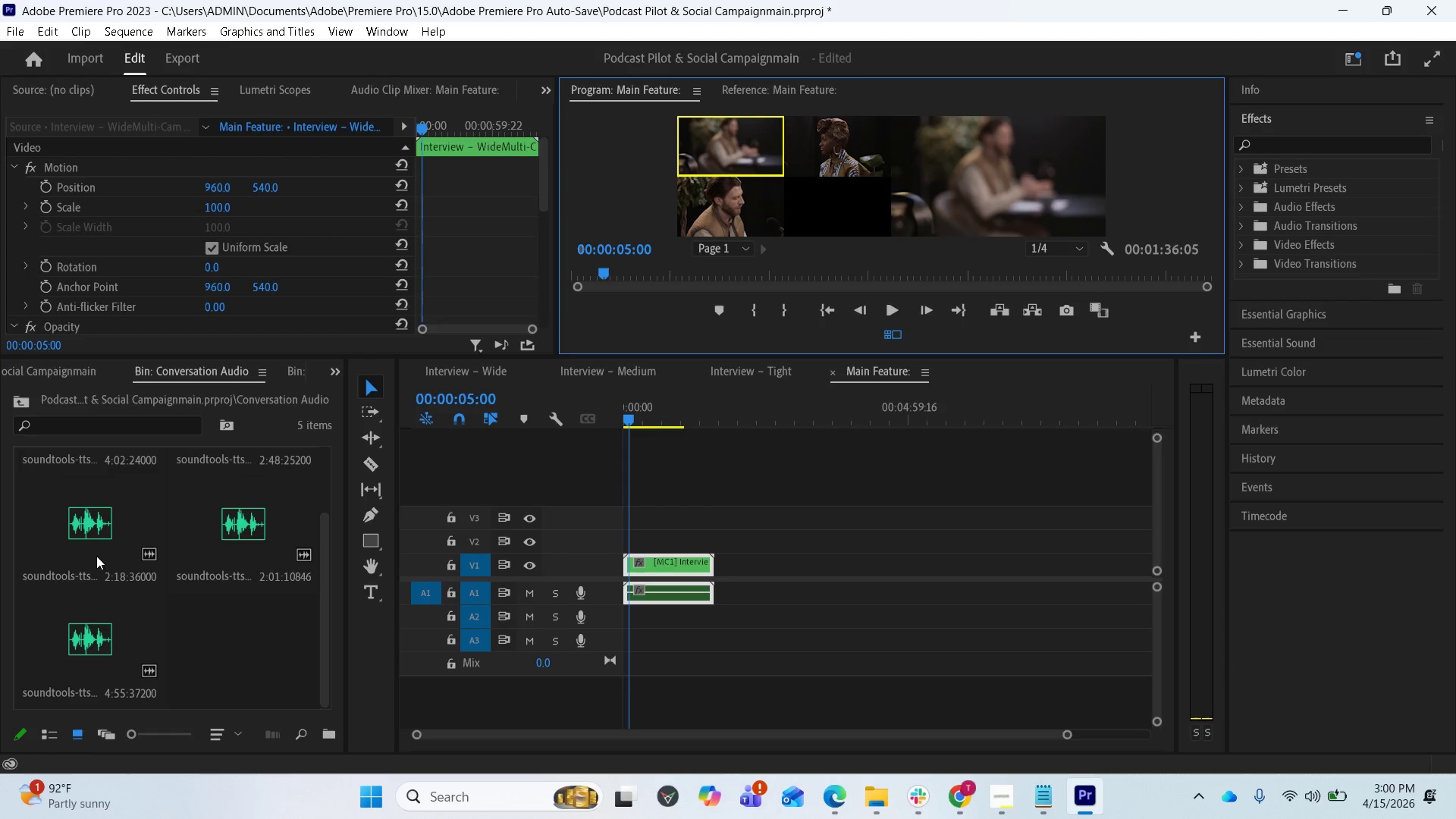 
left_click_drag(start_coordinate=[91, 548], to_coordinate=[613, 623])
 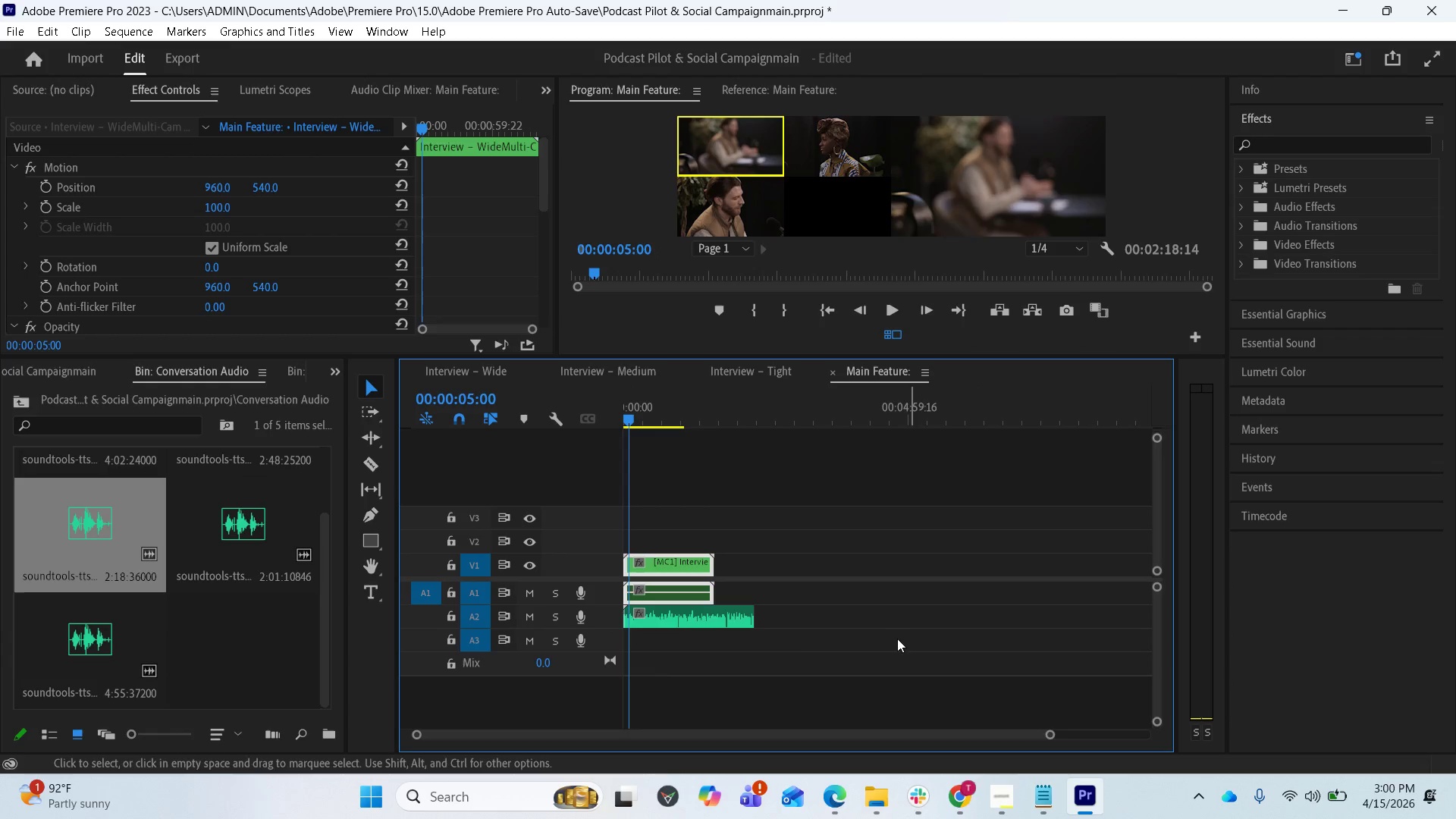 
scroll: coordinate [198, 607], scroll_direction: up, amount: 2.0
 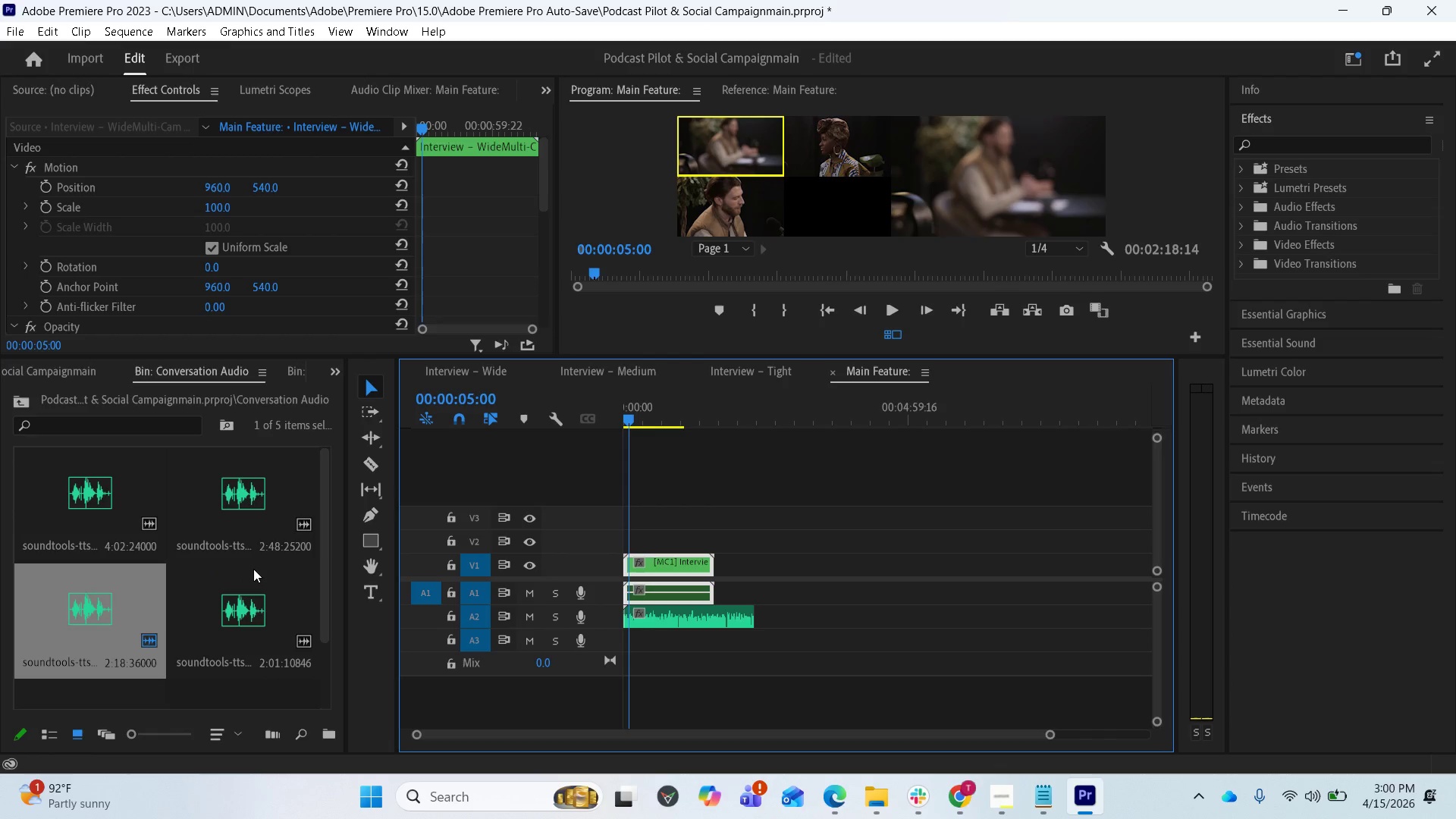 
wait(5.12)
 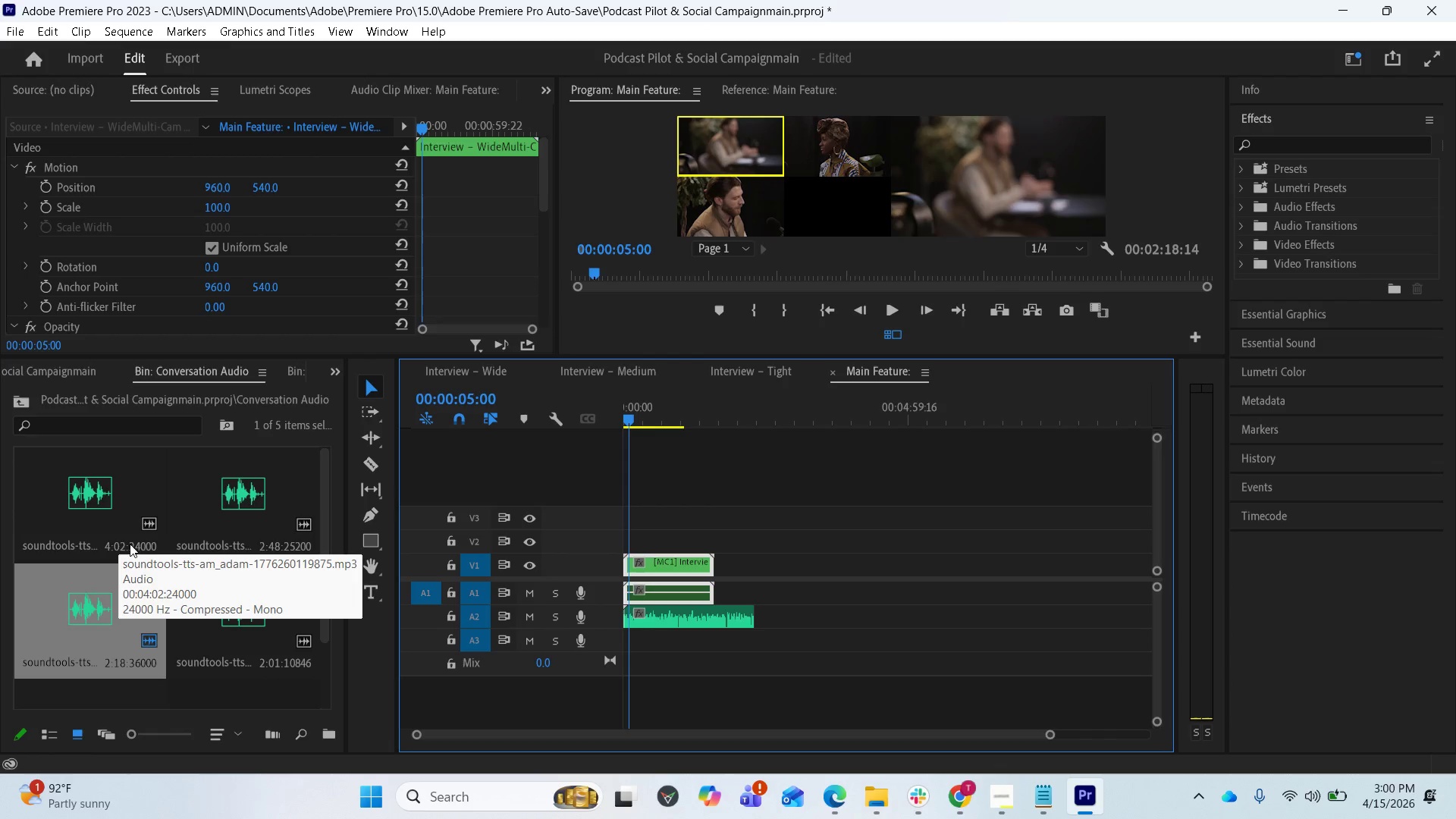 
scroll: coordinate [253, 569], scroll_direction: down, amount: 2.0
 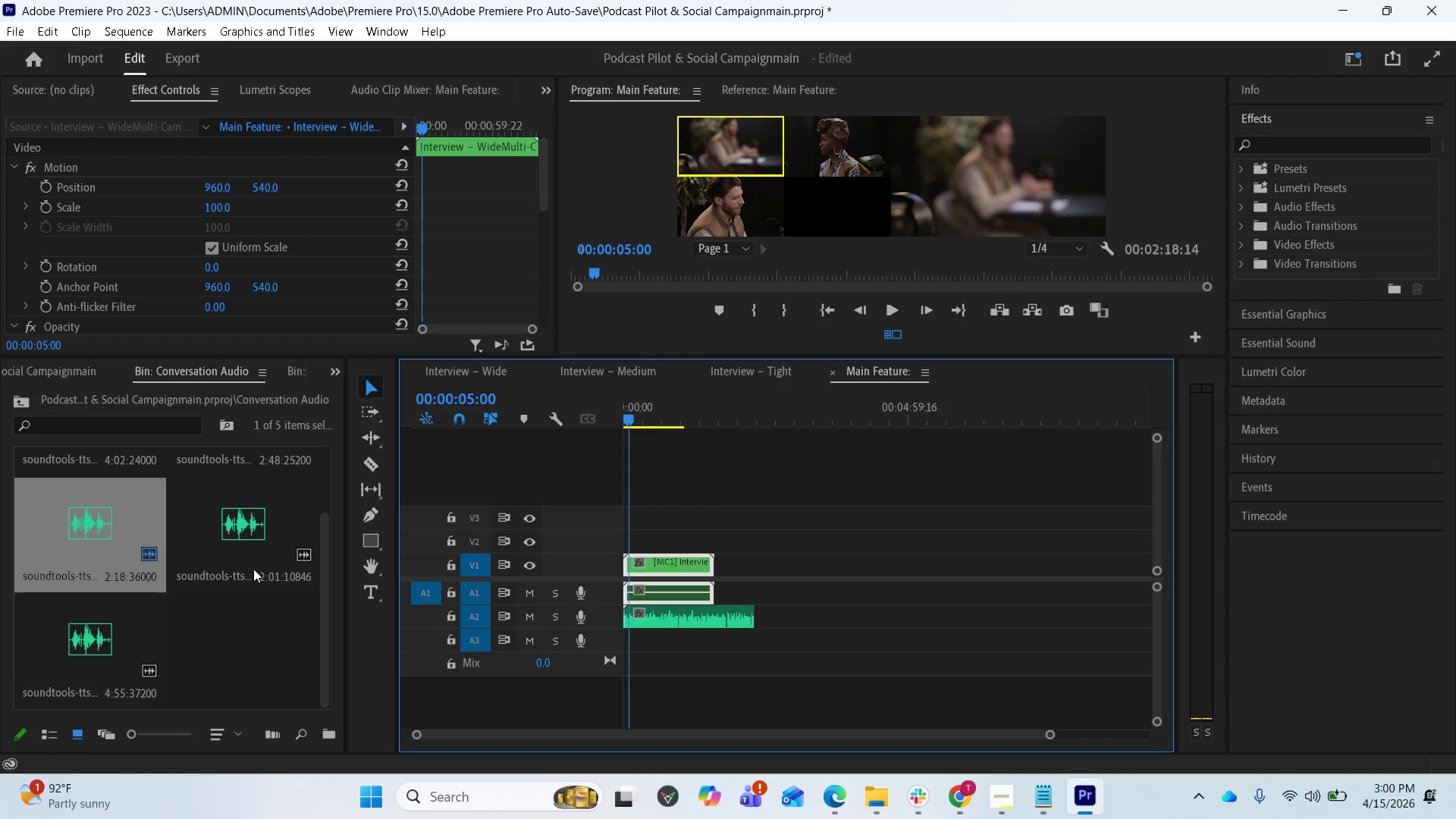 
scroll: coordinate [256, 569], scroll_direction: up, amount: 2.0
 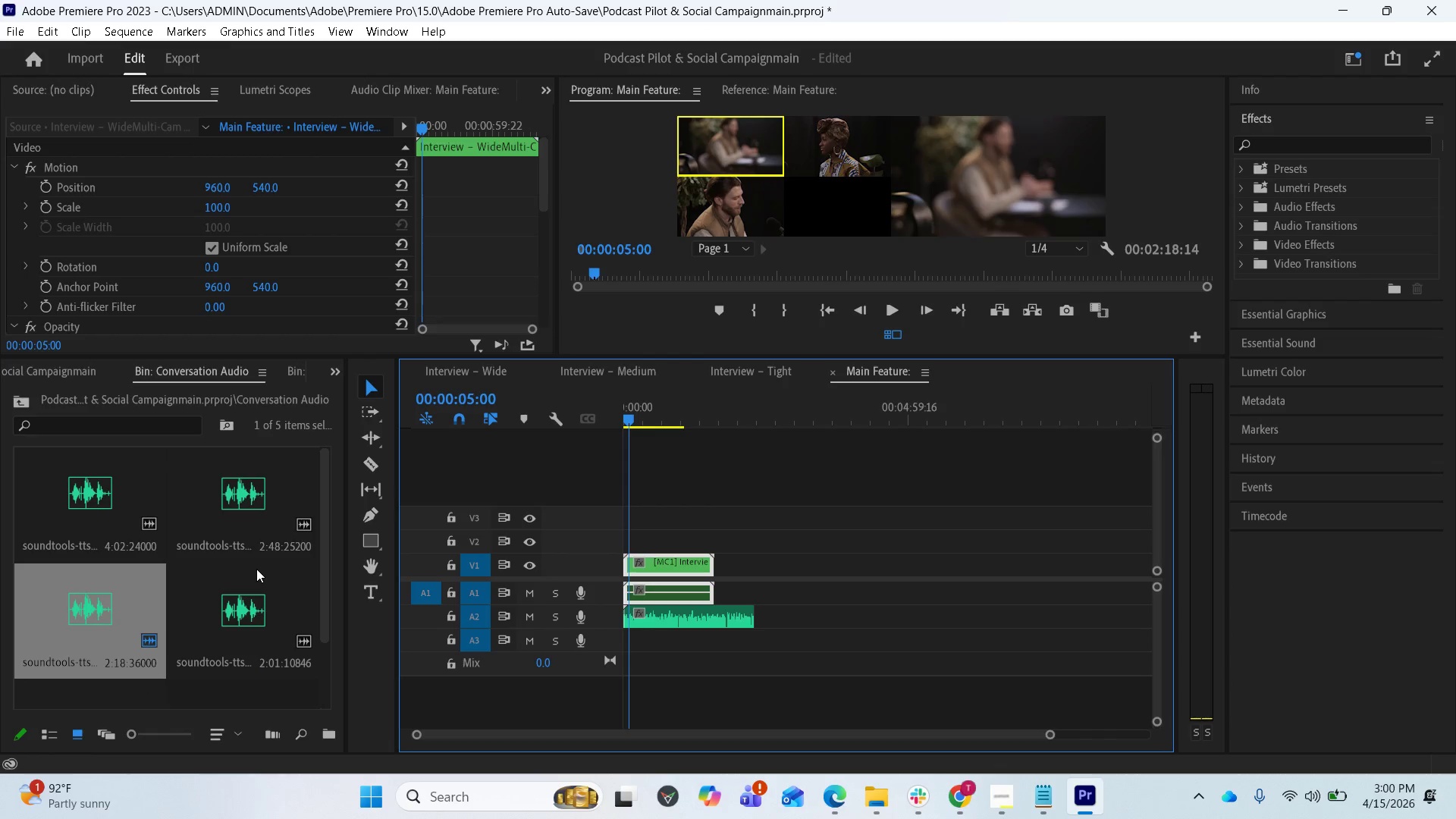 
wait(7.91)
 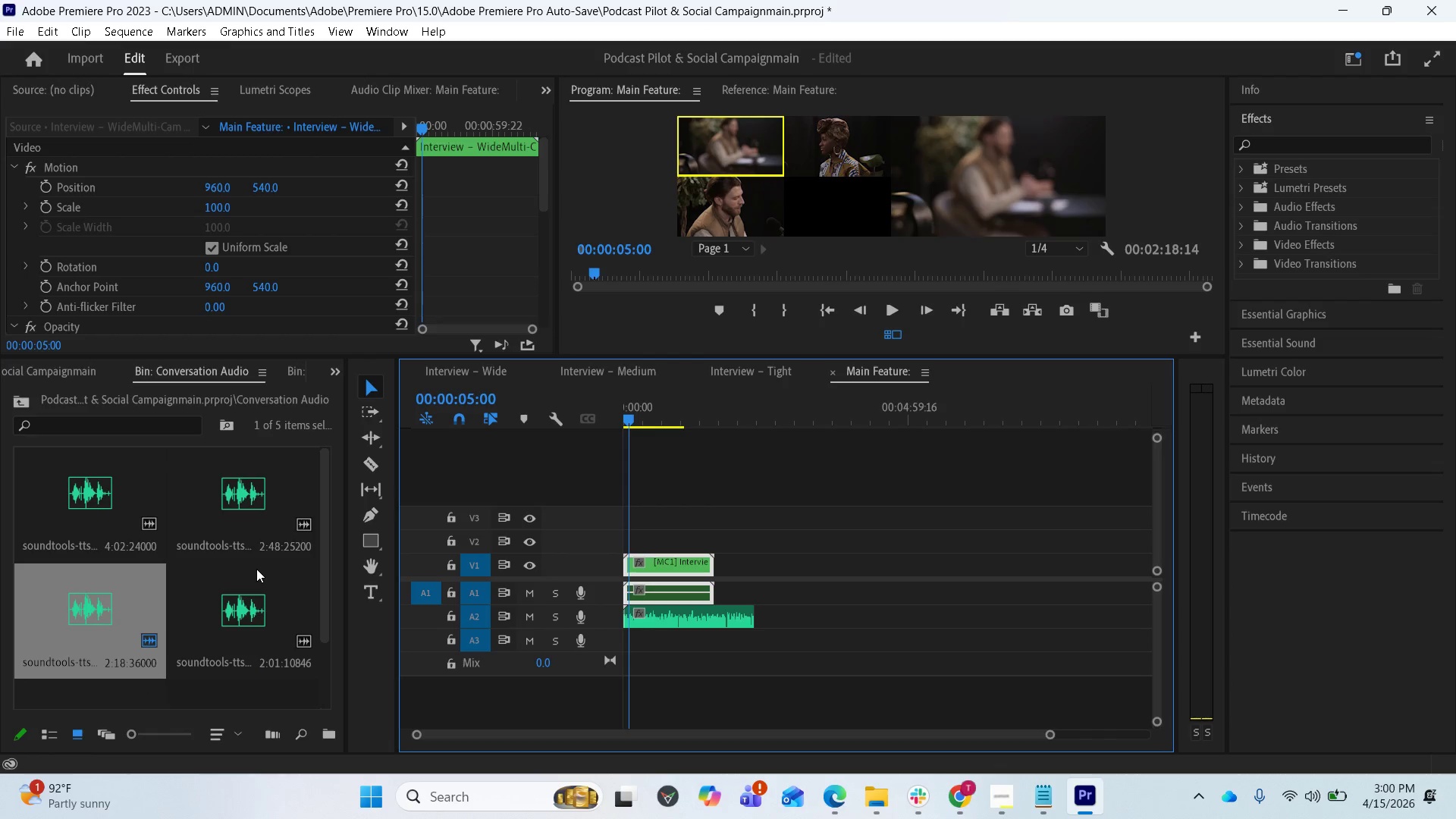 
scroll: coordinate [199, 574], scroll_direction: down, amount: 1.0
 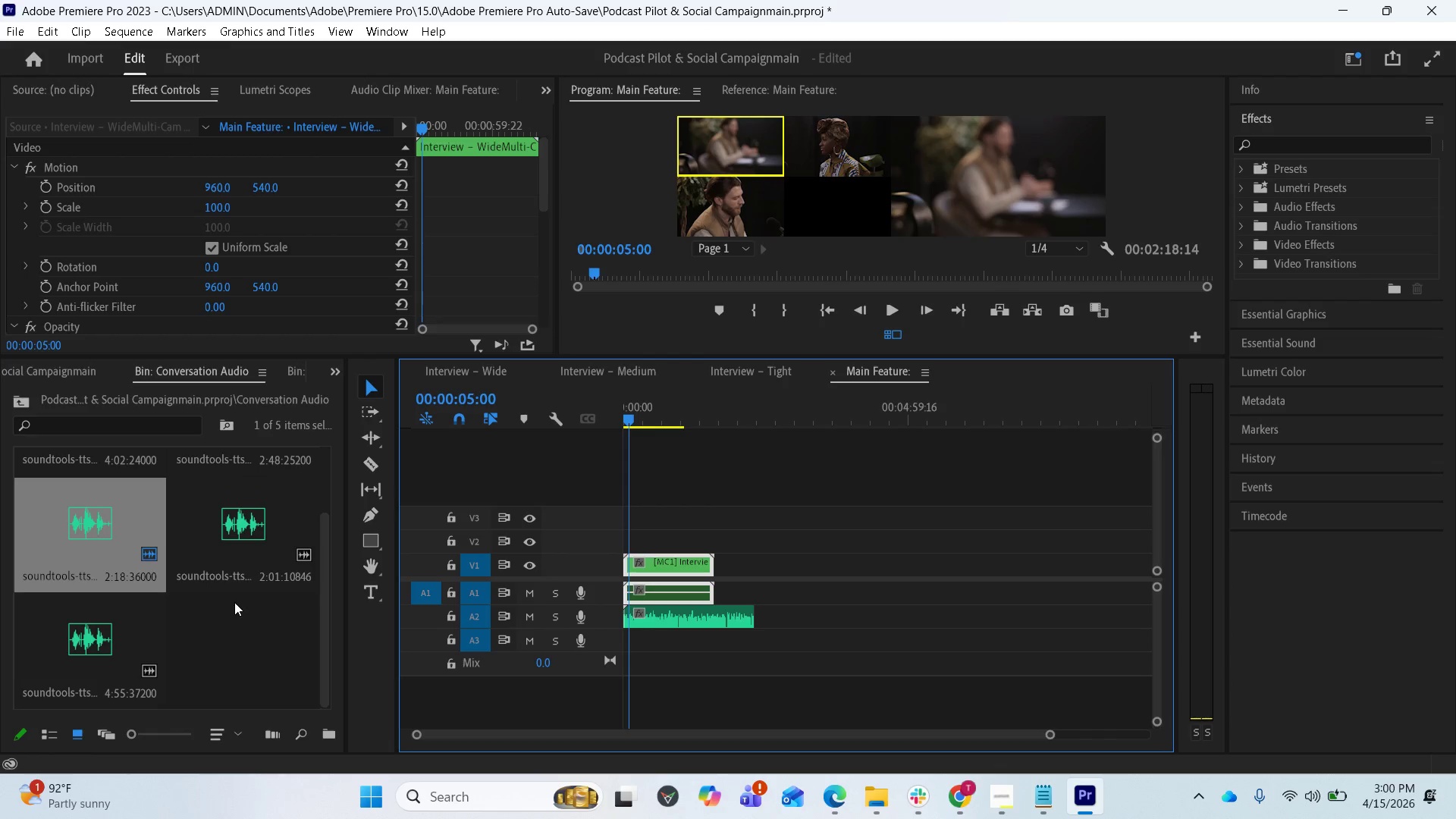 
scroll: coordinate [239, 604], scroll_direction: up, amount: 2.0
 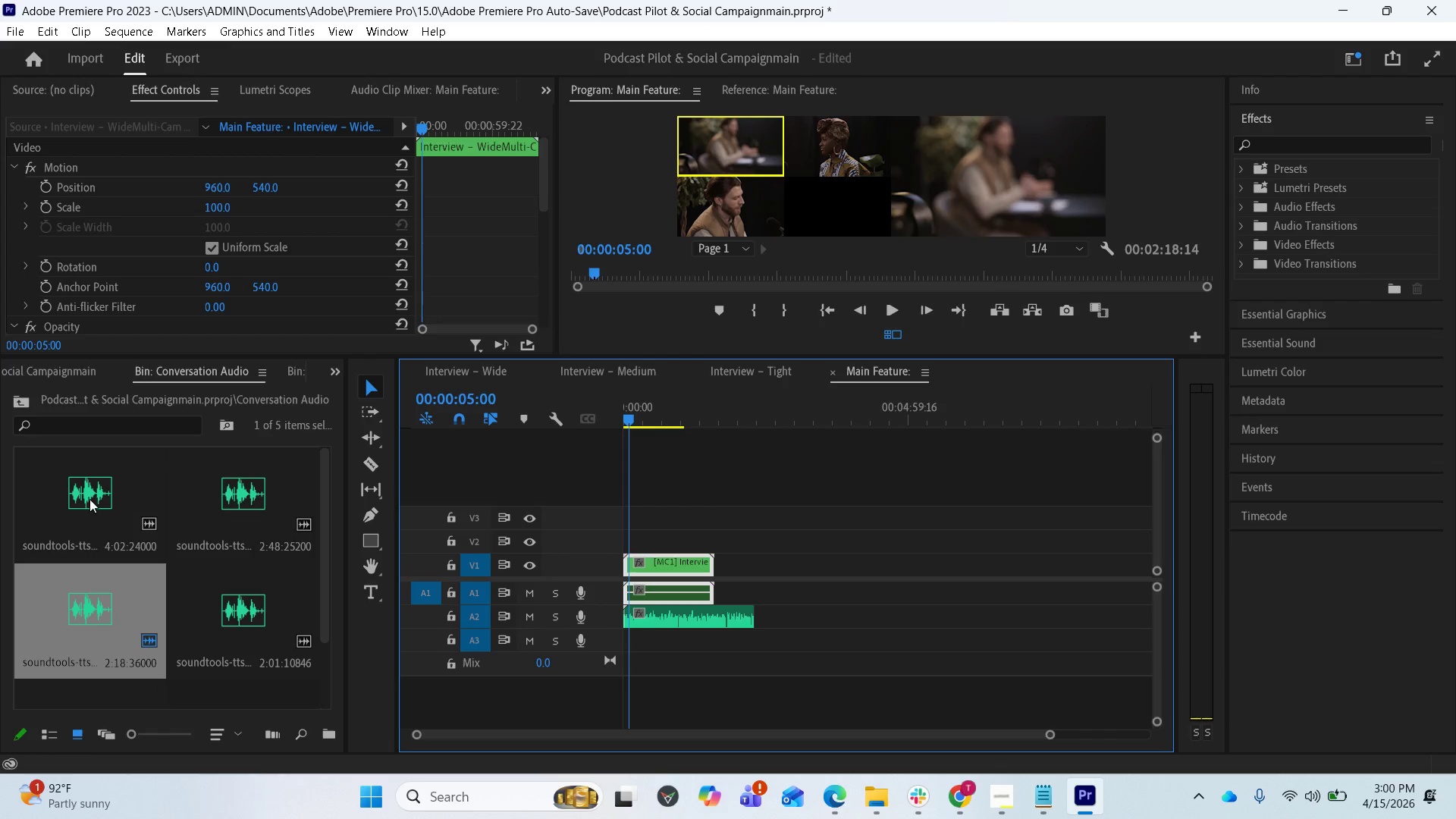 
left_click_drag(start_coordinate=[89, 499], to_coordinate=[762, 623])
 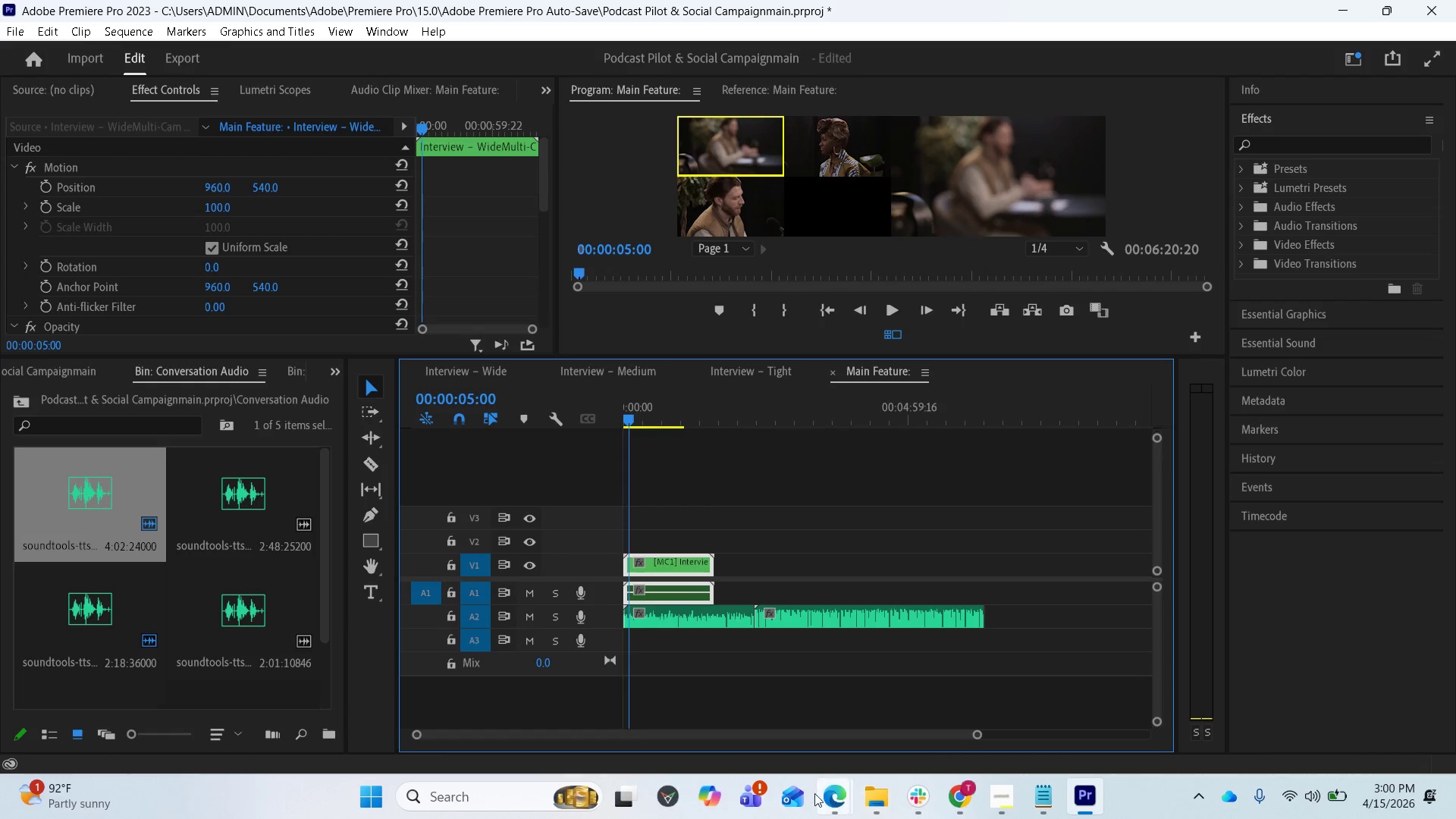 
left_click([829, 799])
 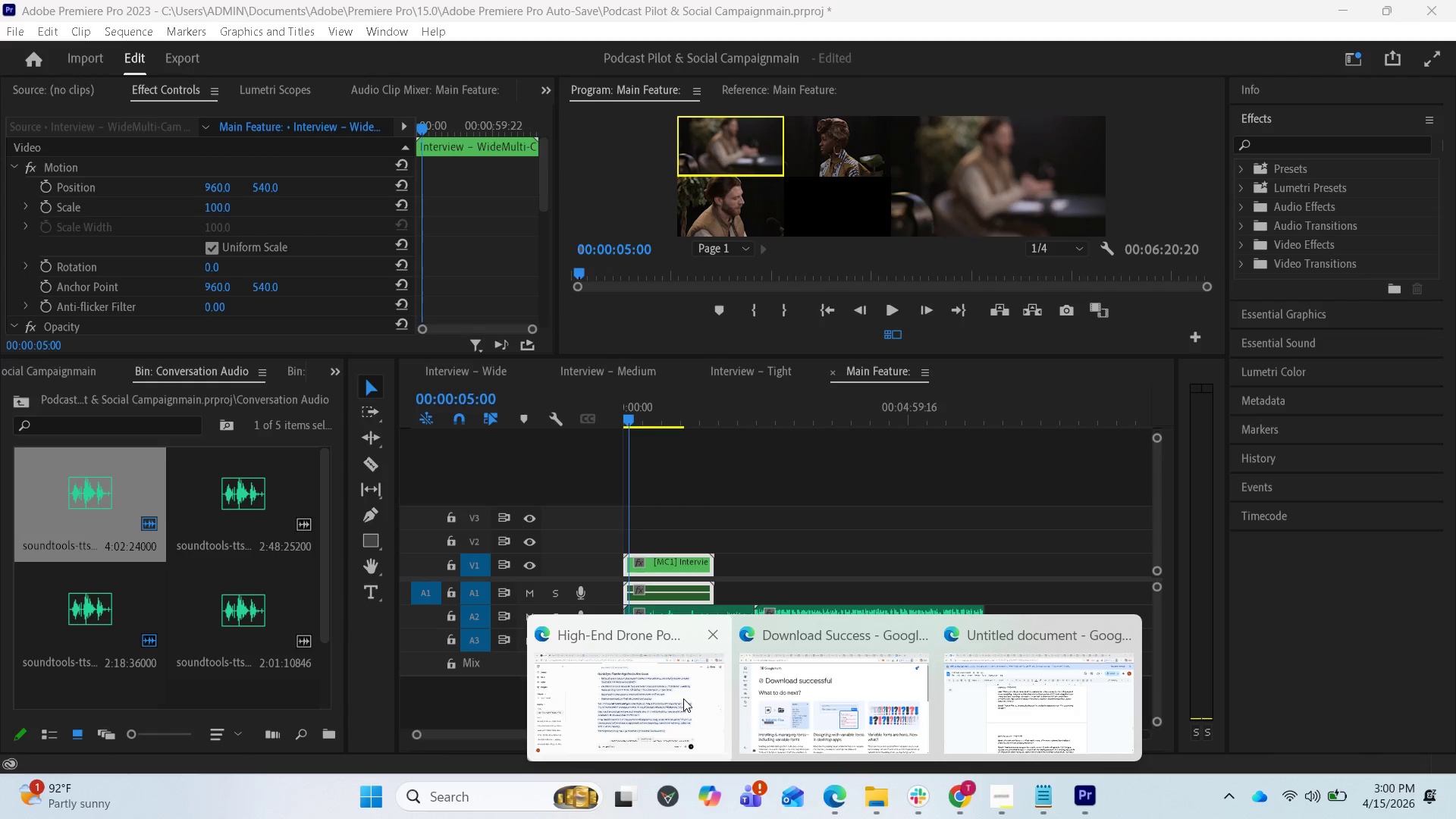 
left_click([683, 698])
 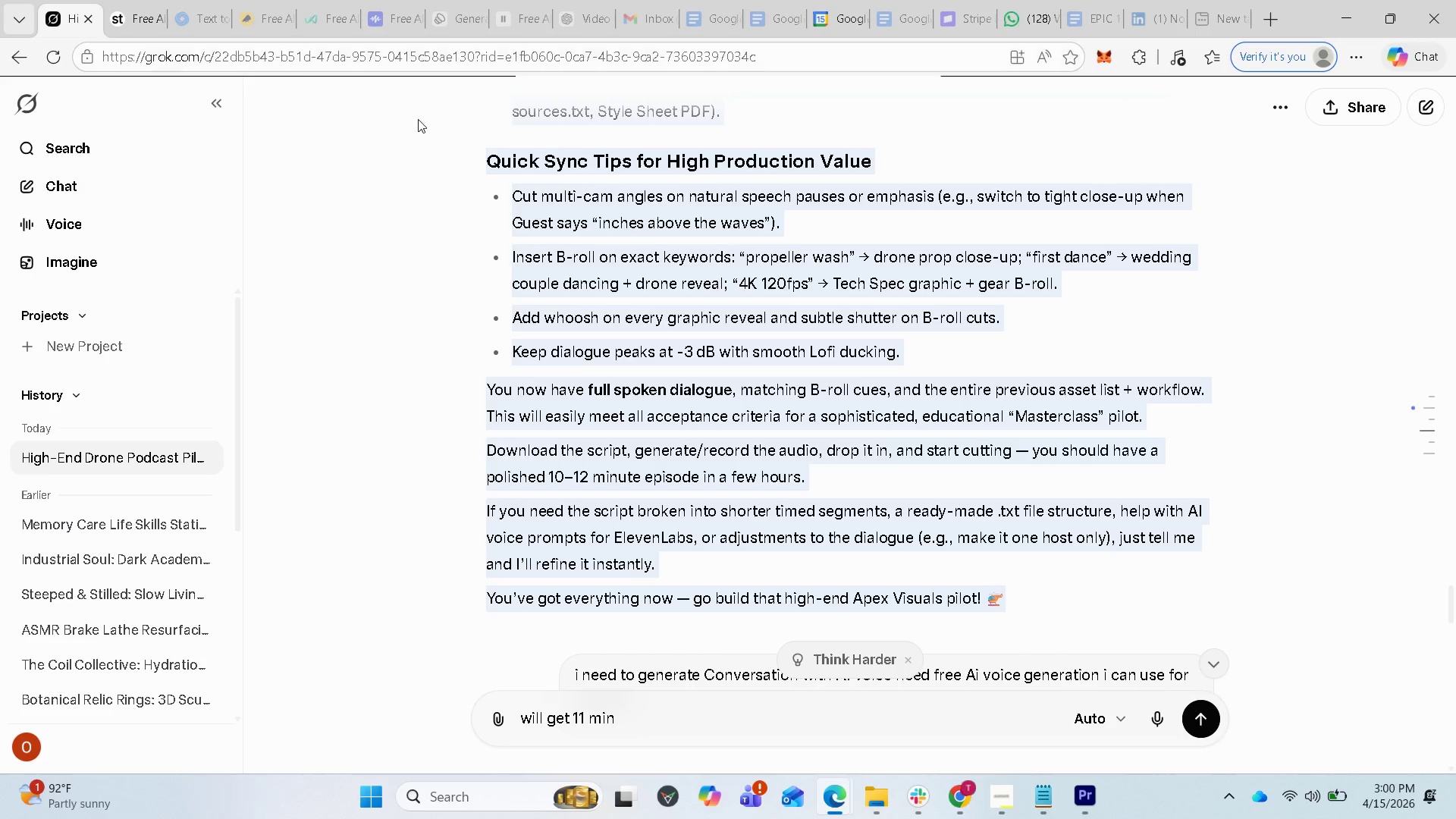 
left_click([140, 20])
 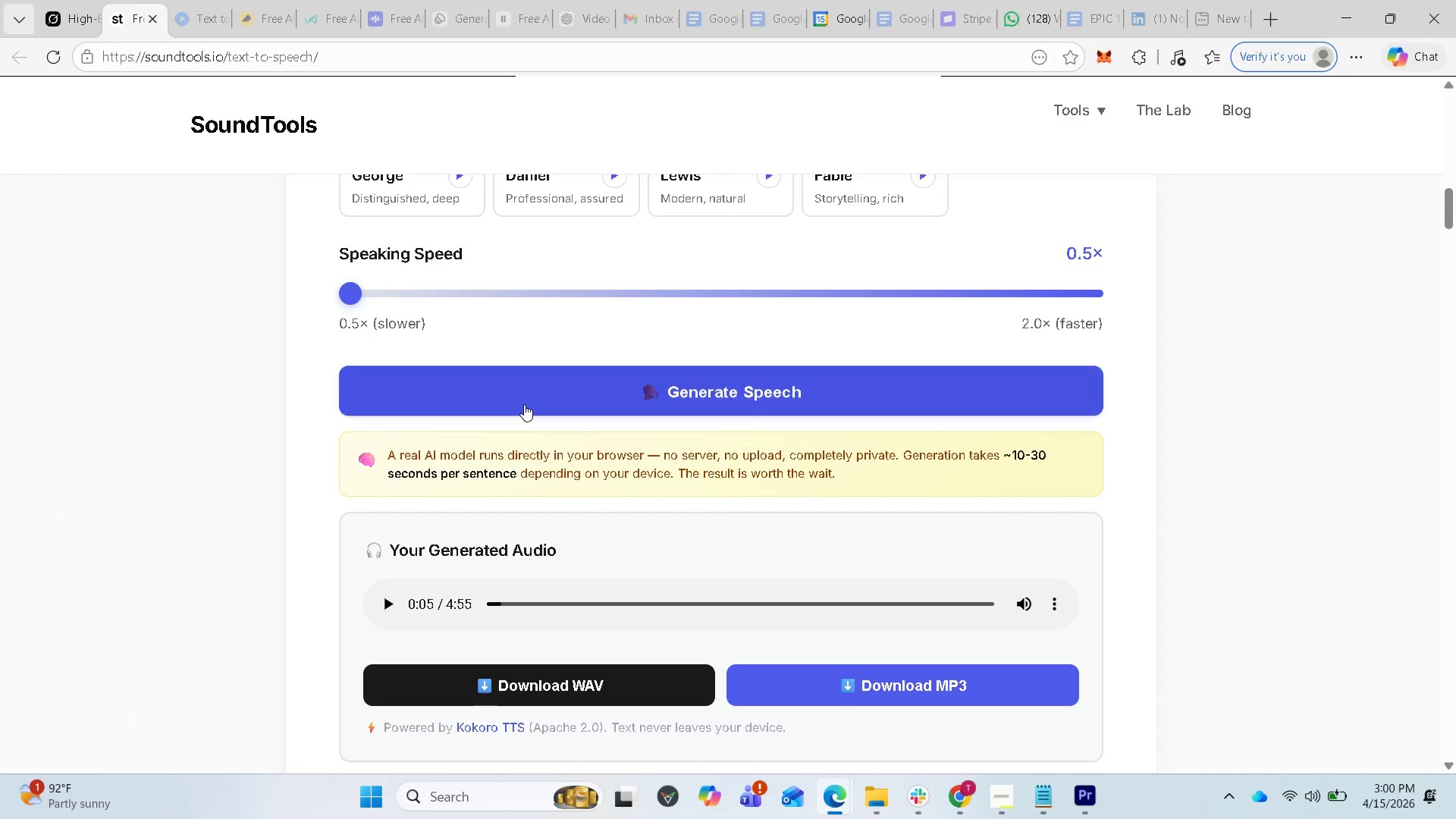 
scroll: coordinate [538, 417], scroll_direction: down, amount: 1.0
 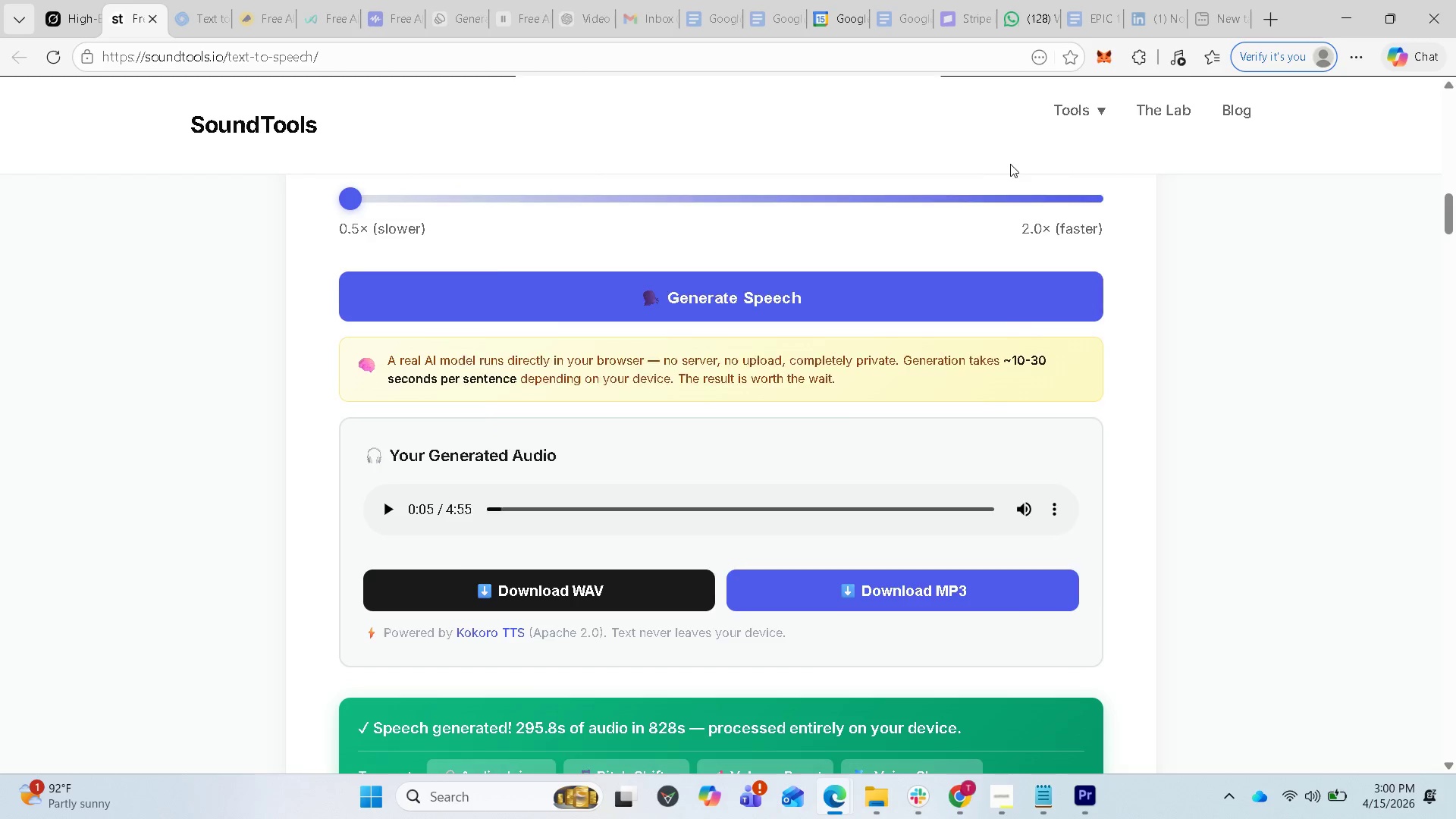 
left_click([1341, 5])
 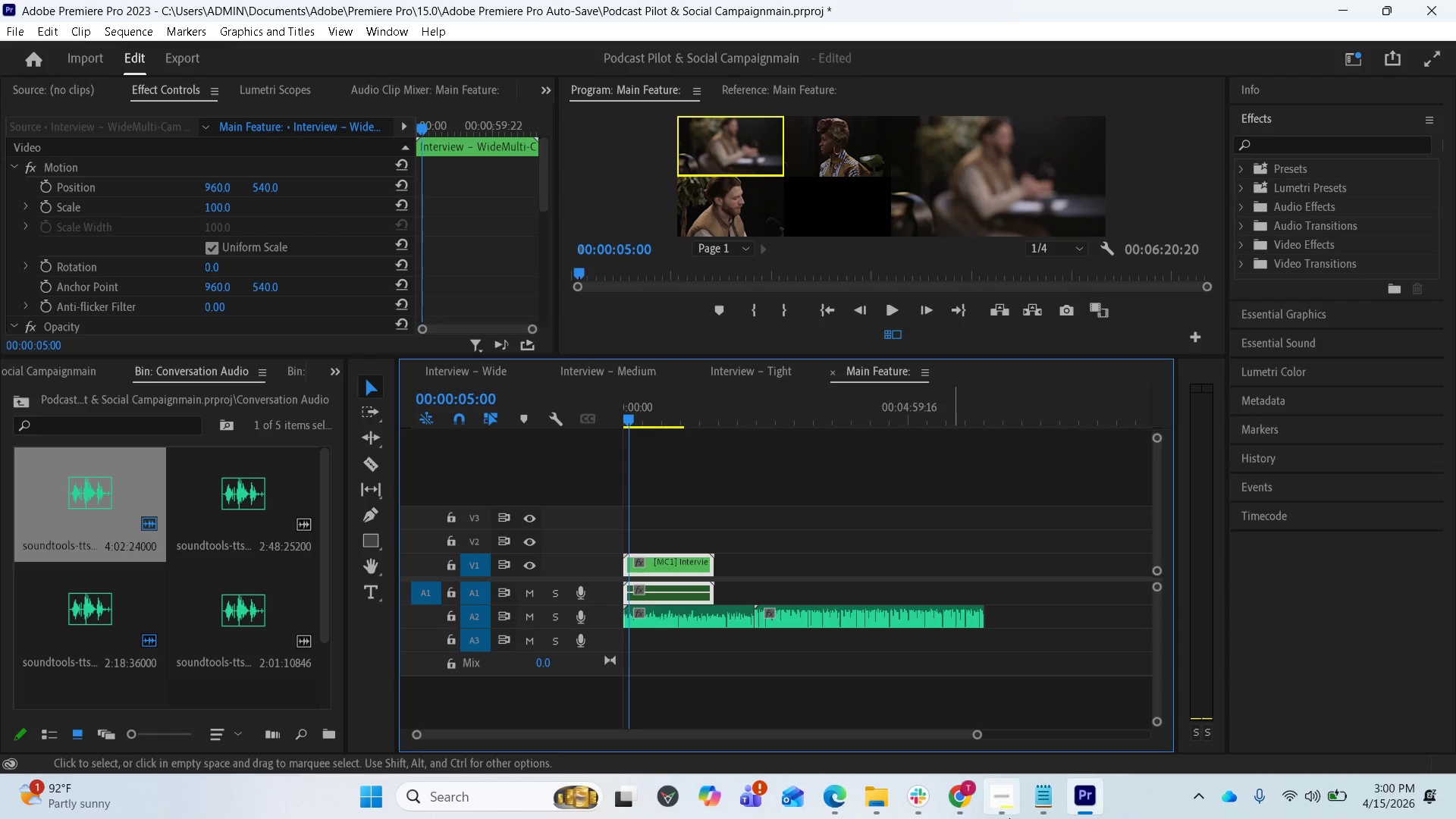 
left_click([1009, 818])